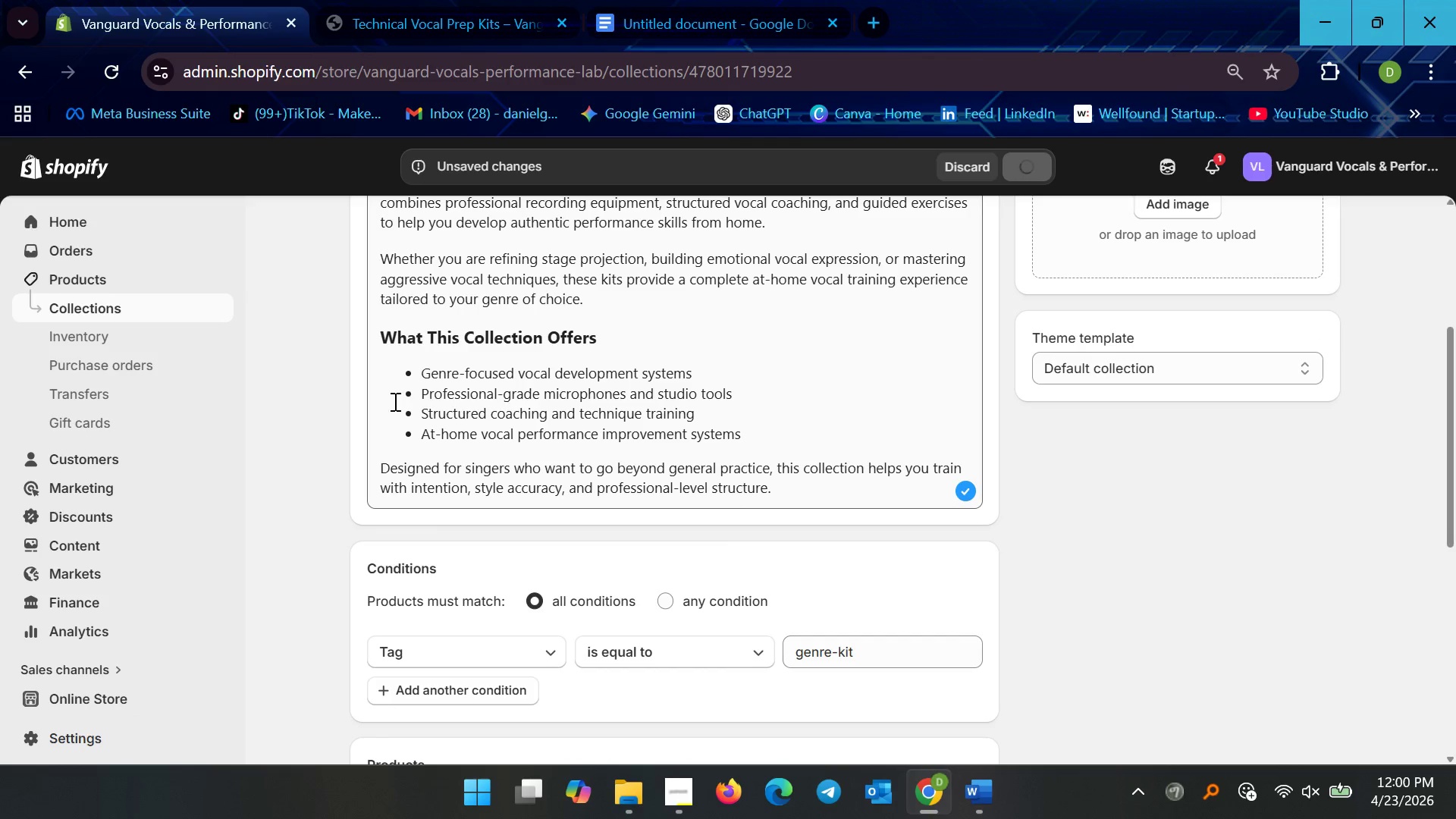 
scroll: coordinate [1035, 499], scroll_direction: down, amount: 17.0
 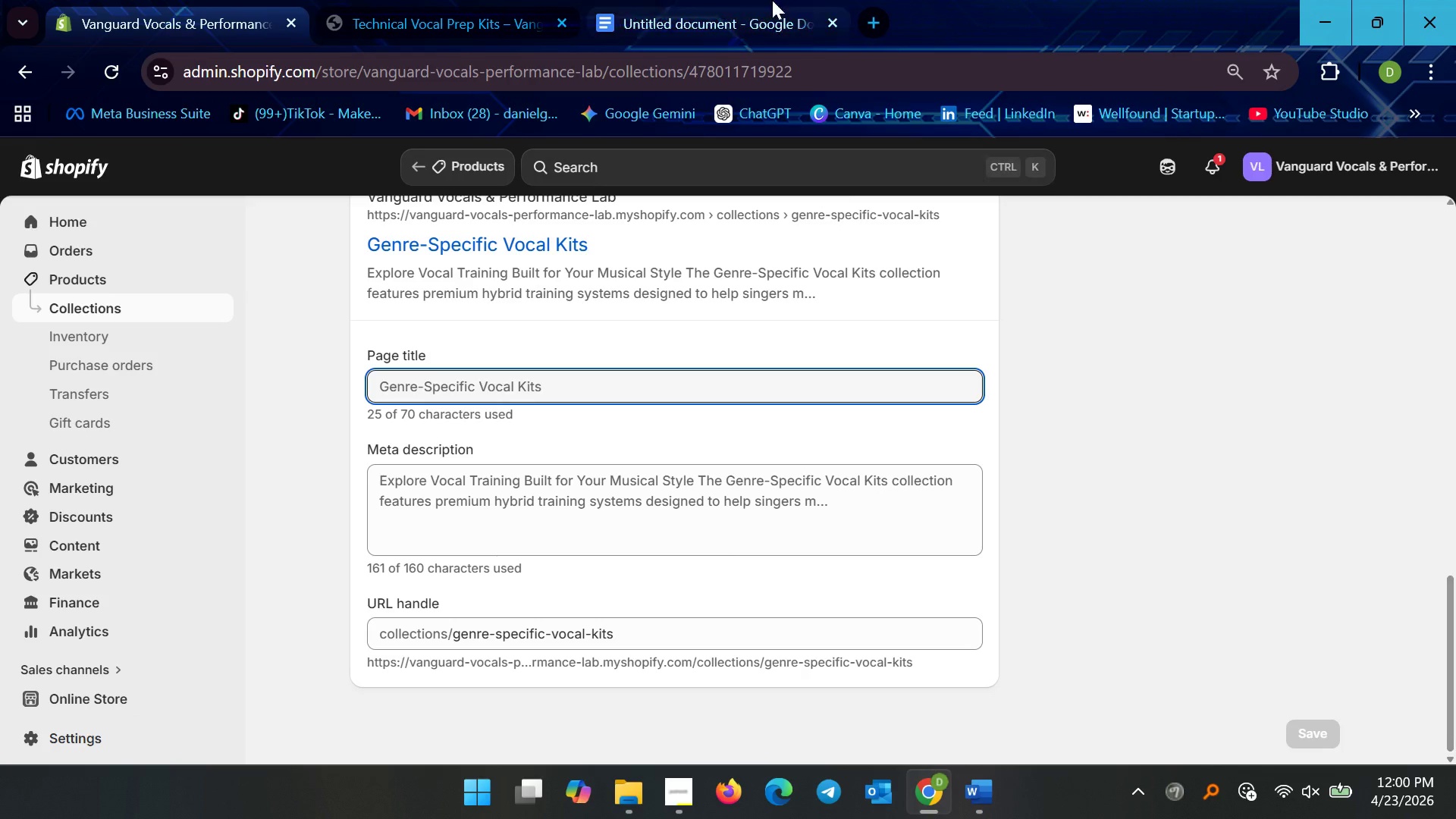 
left_click([752, 0])
 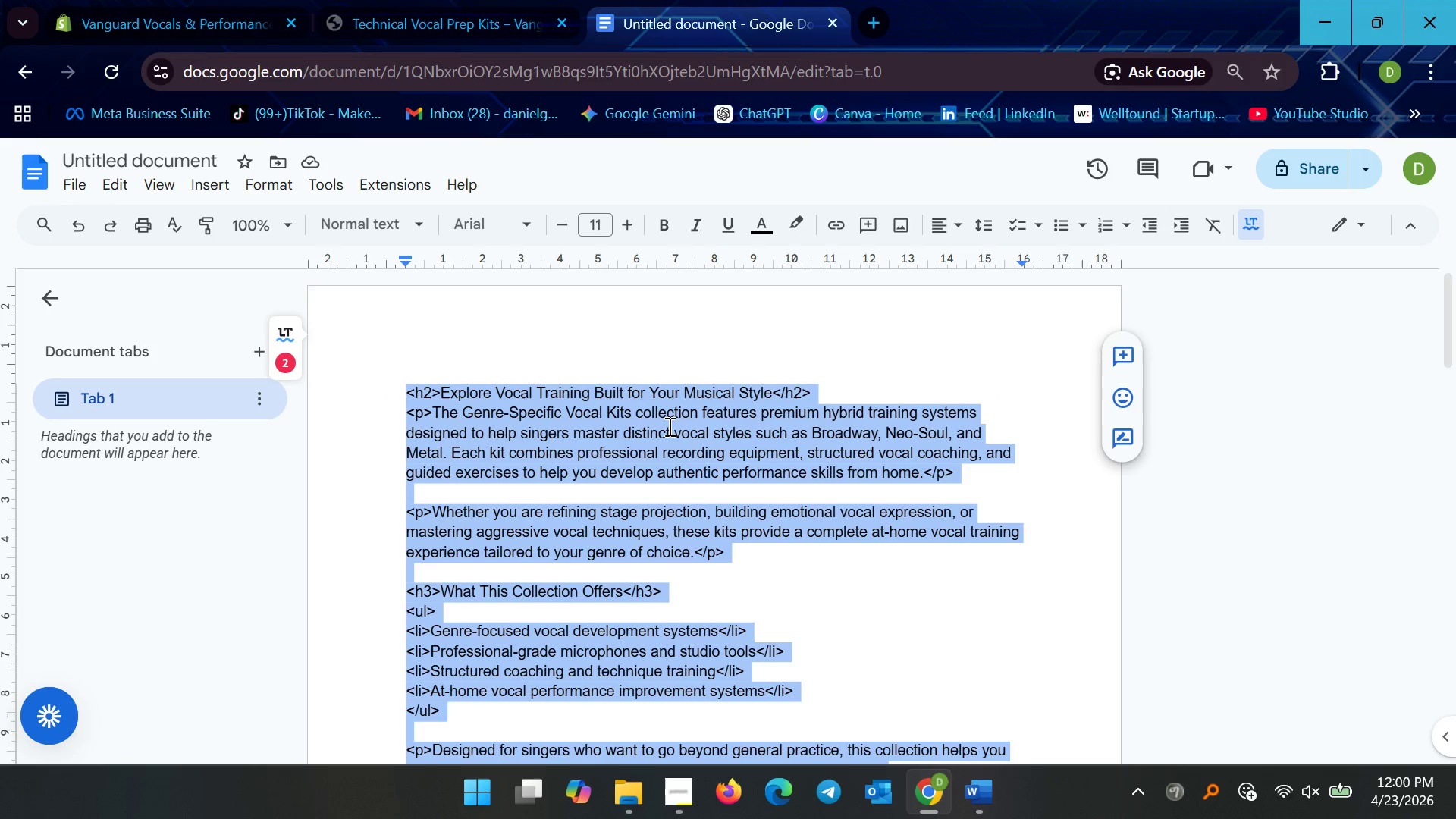 
scroll: coordinate [706, 571], scroll_direction: down, amount: 5.0
 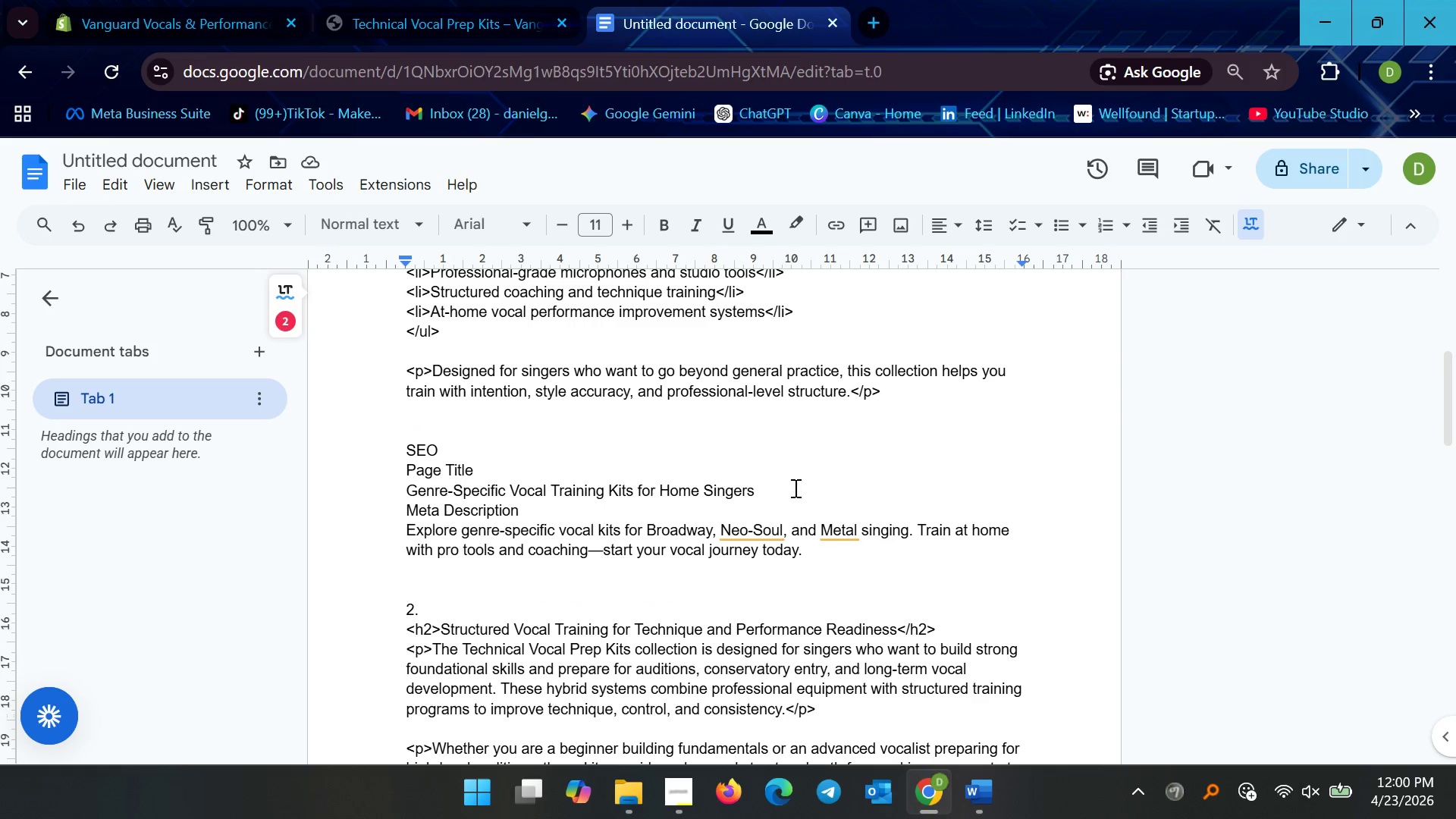 
left_click([670, 456])
 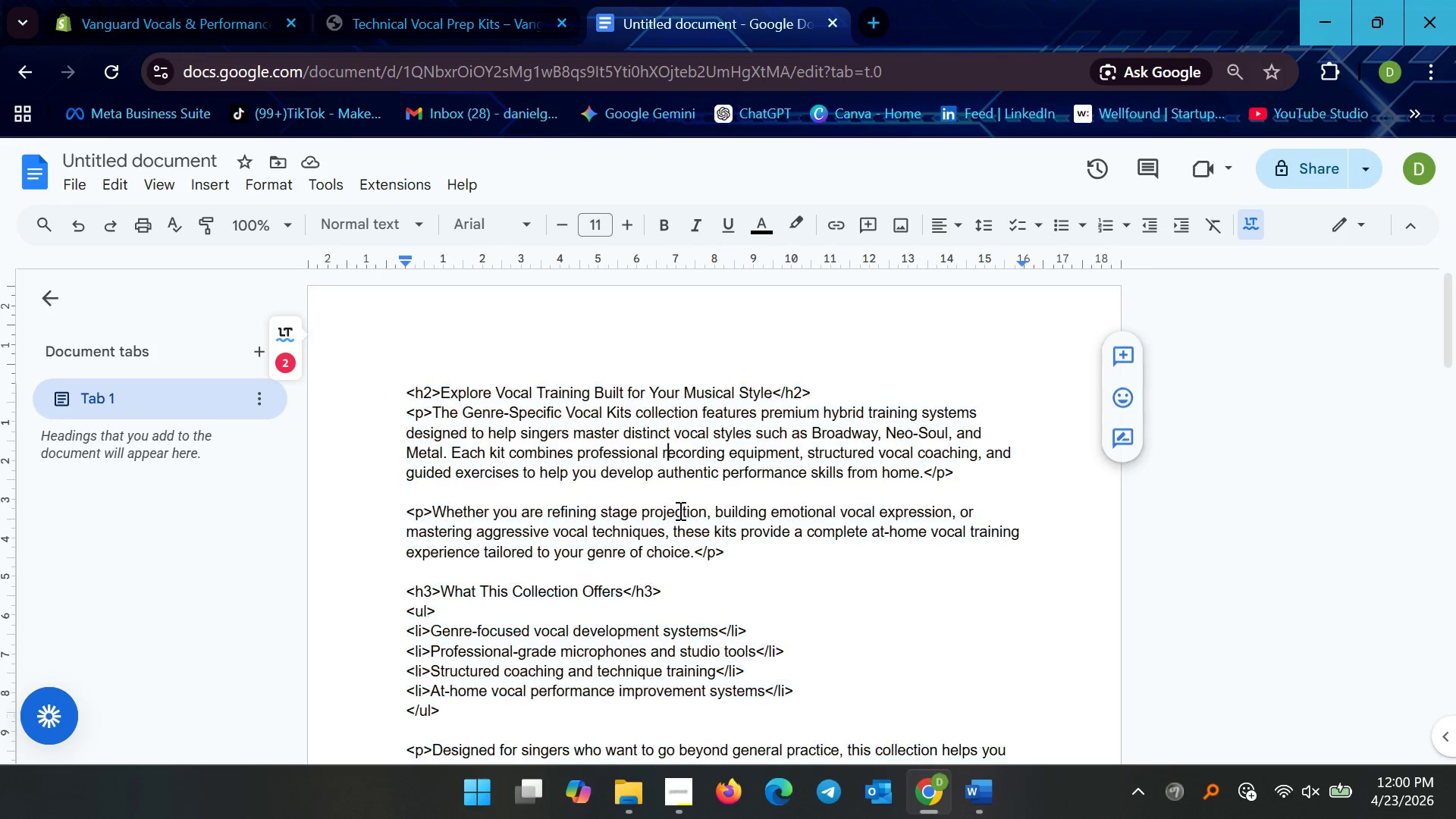 
left_click_drag(start_coordinate=[786, 487], to_coordinate=[388, 484])
 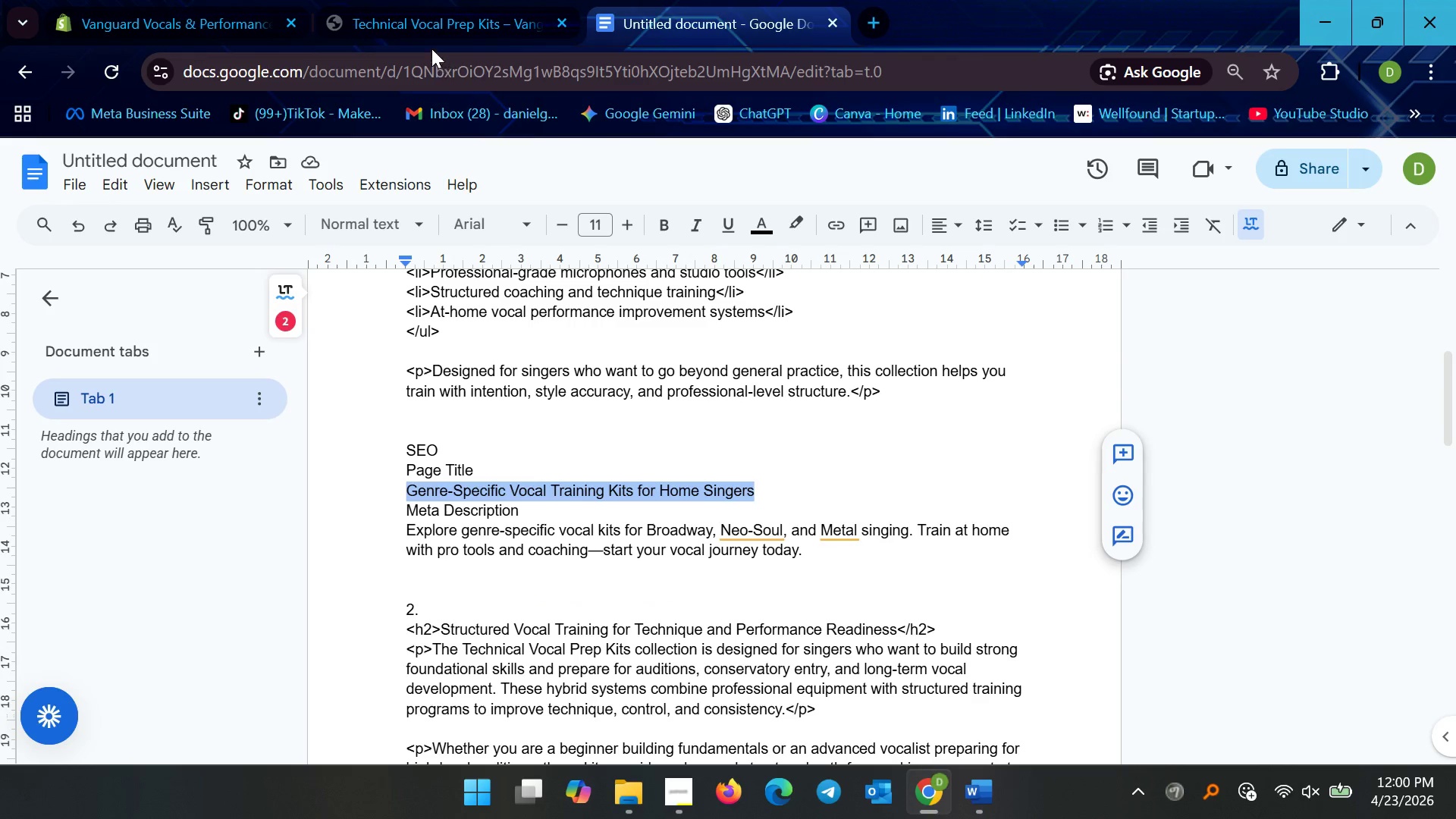 
key(Control+C)
 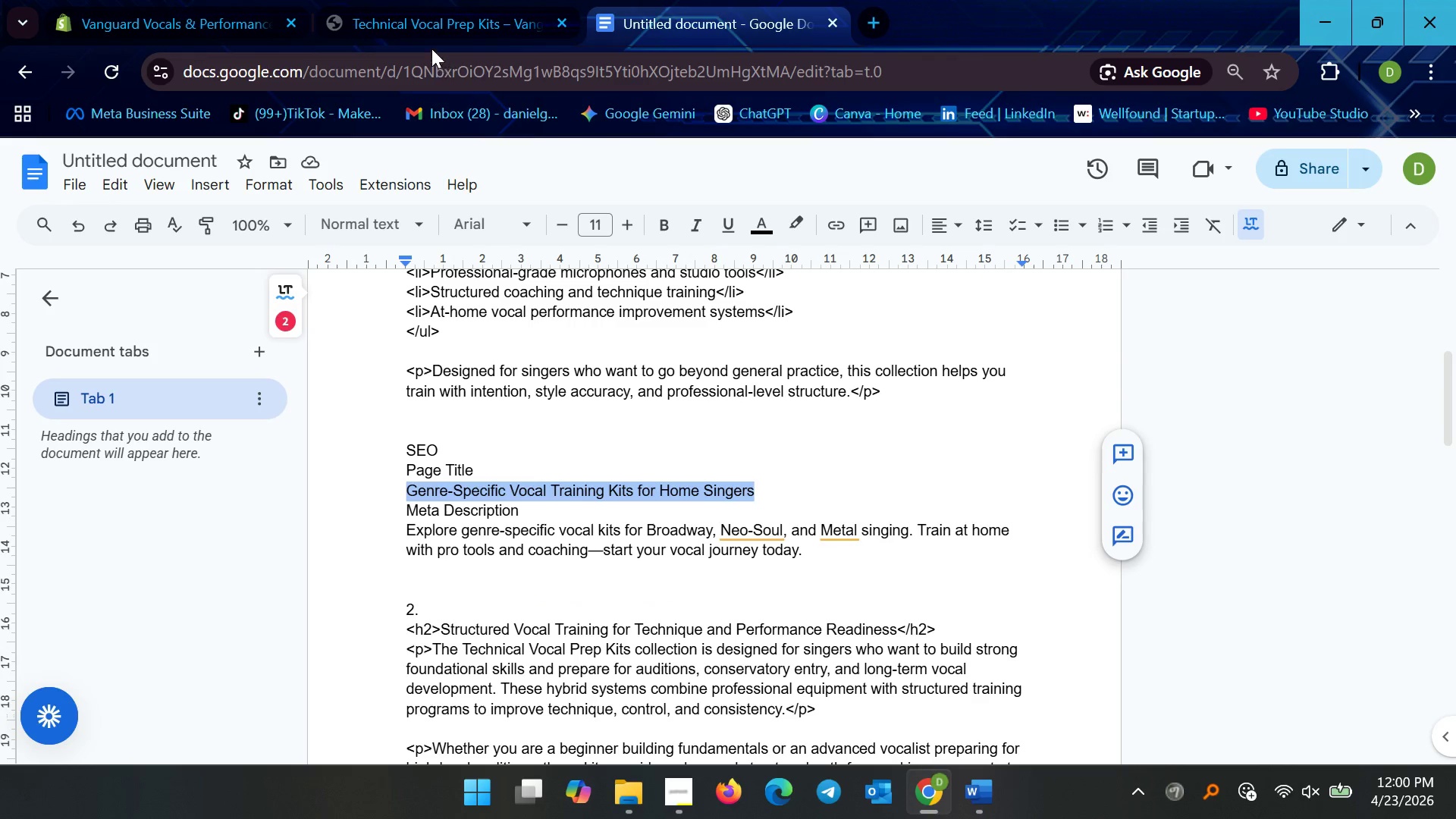 
key(Control+C)
 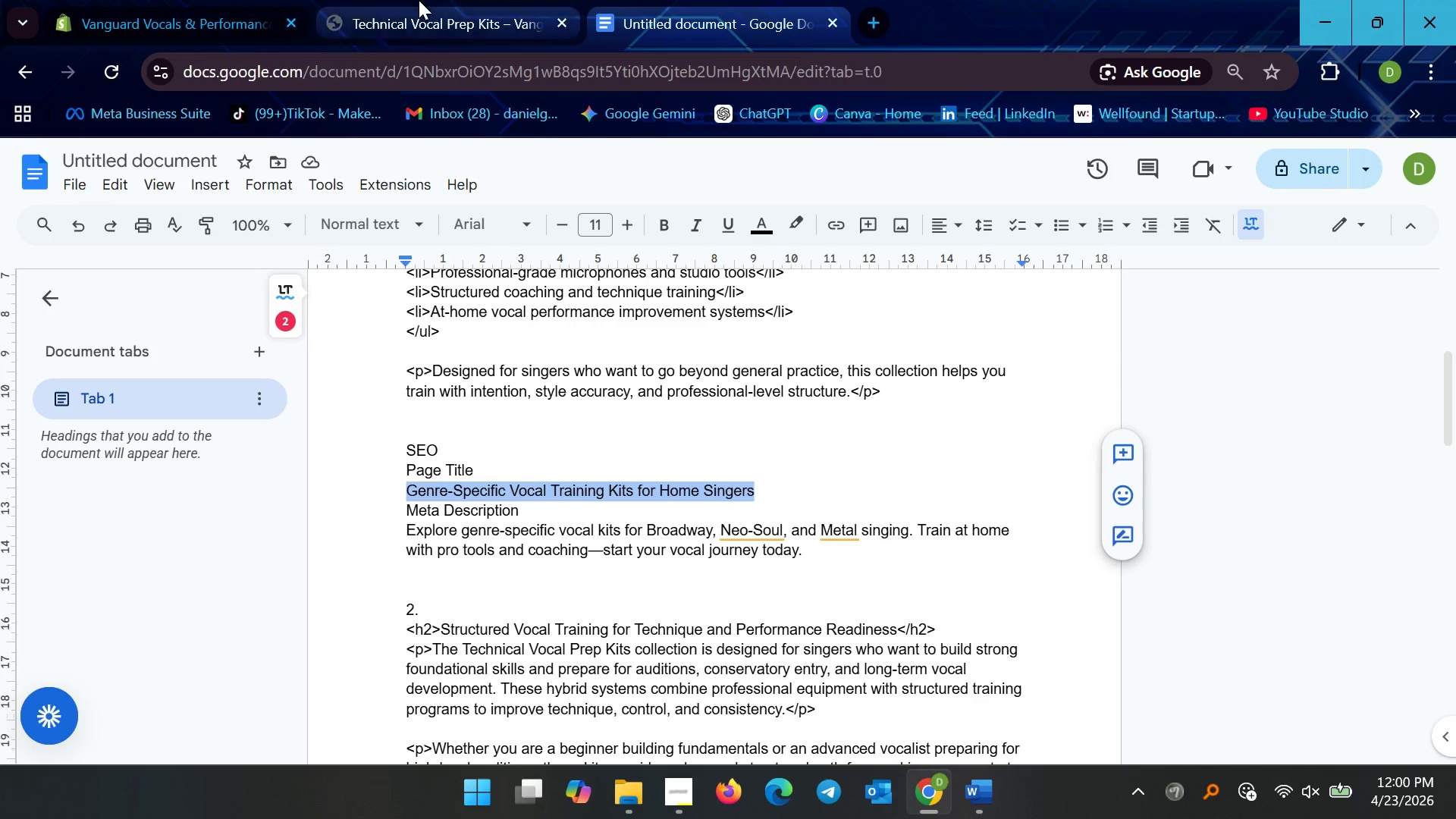 
left_click([419, 0])
 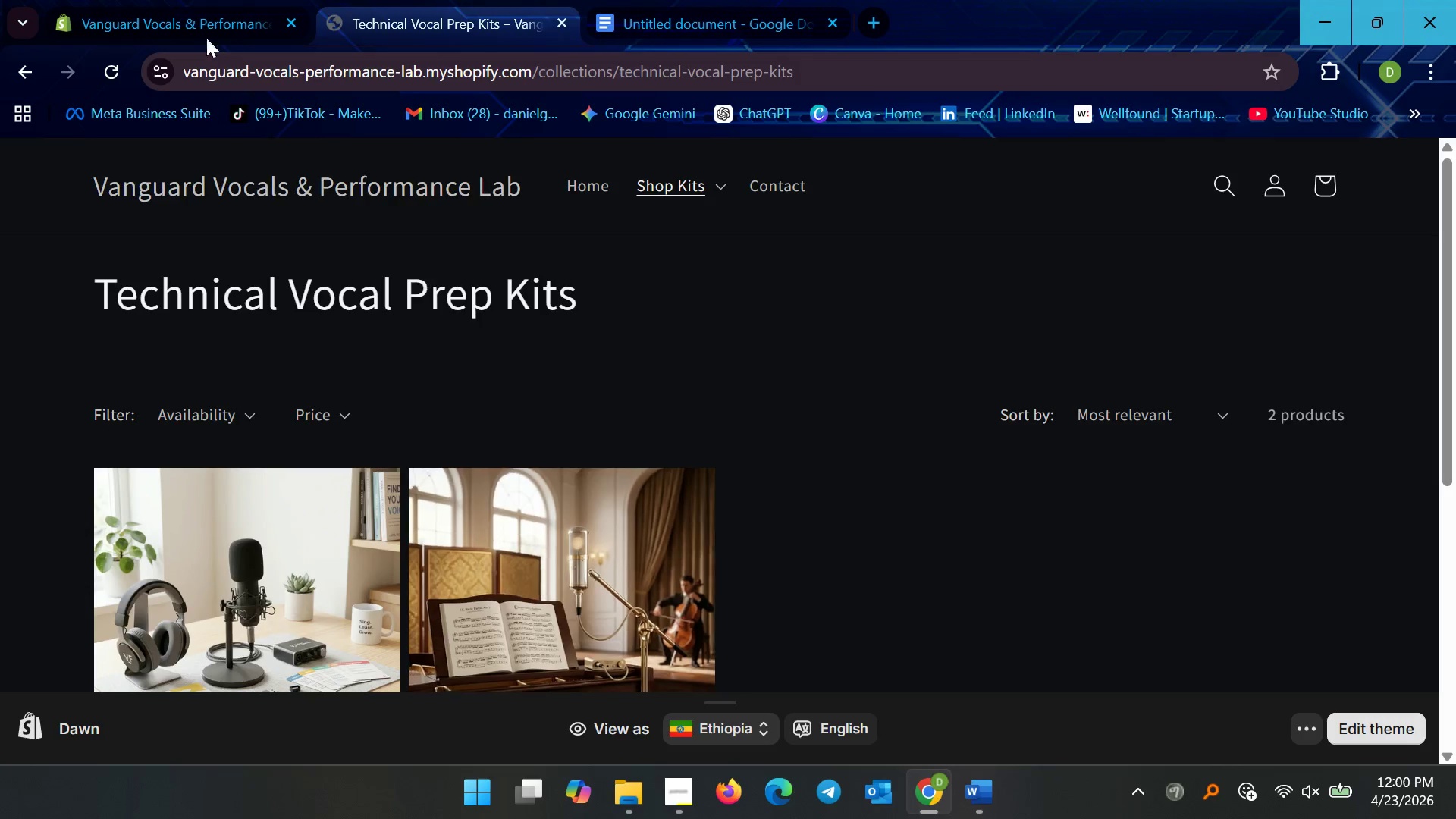 
left_click([198, 0])
 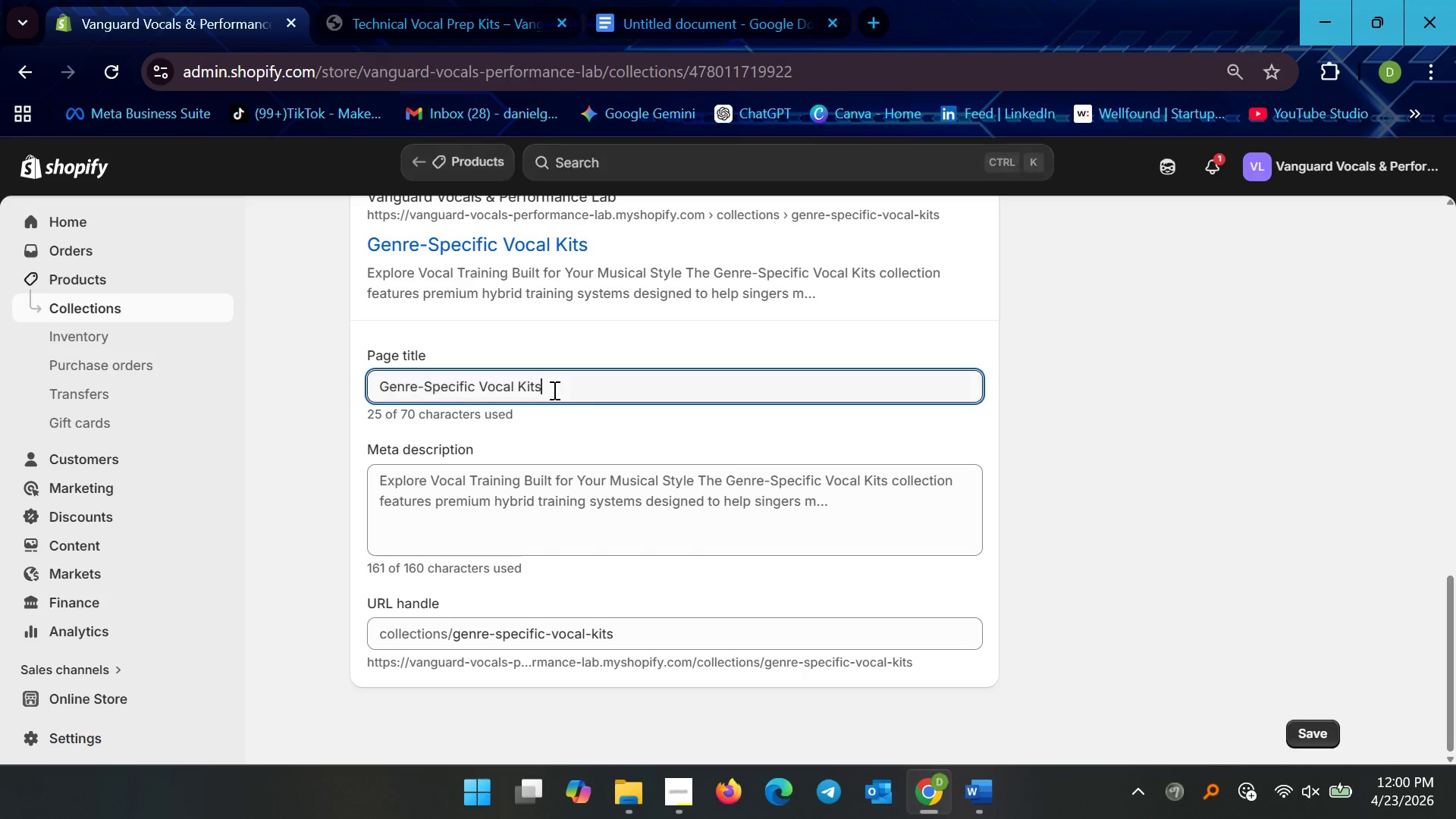 
key(Control+A)
 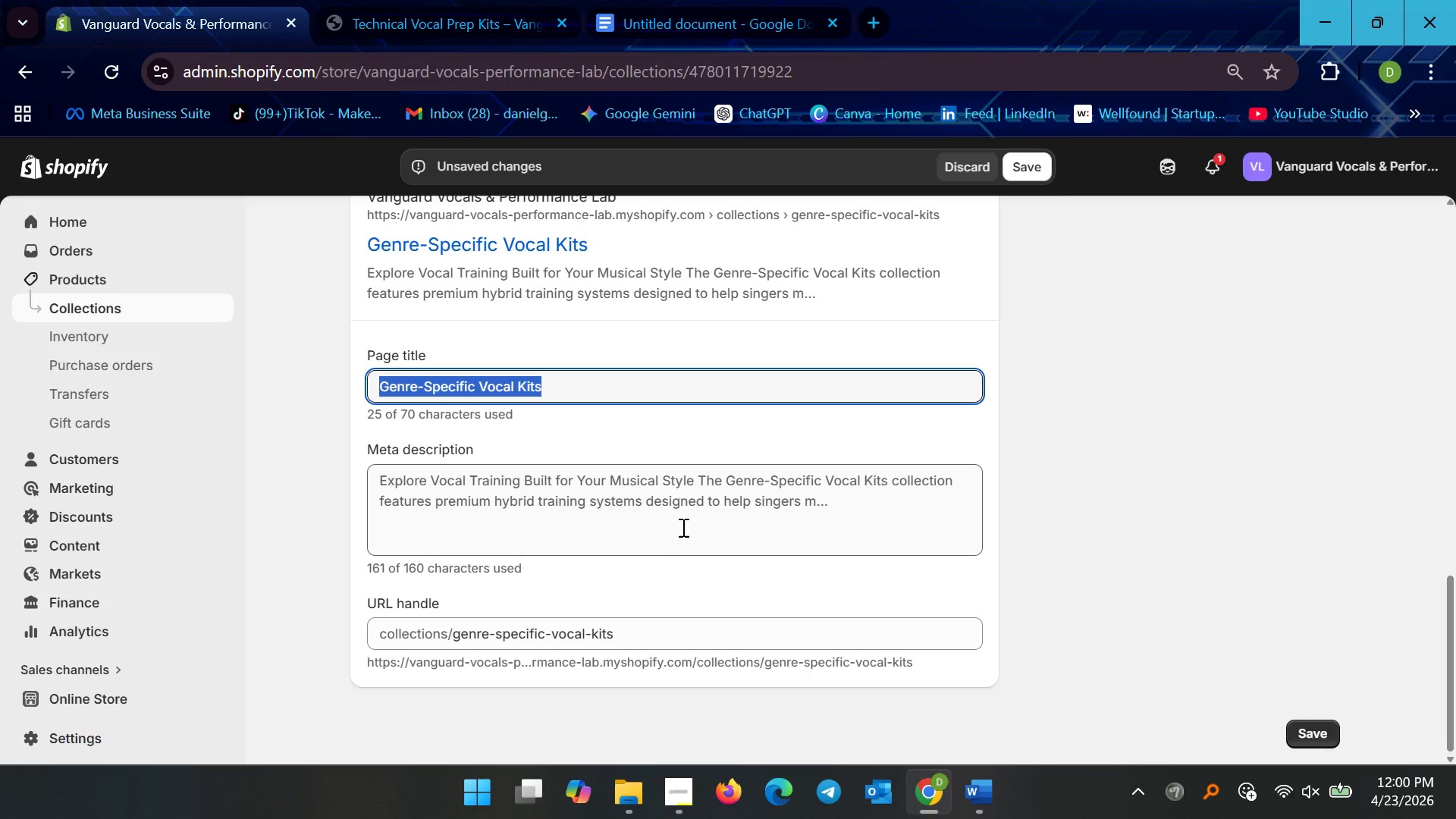 
key(Control+V)
 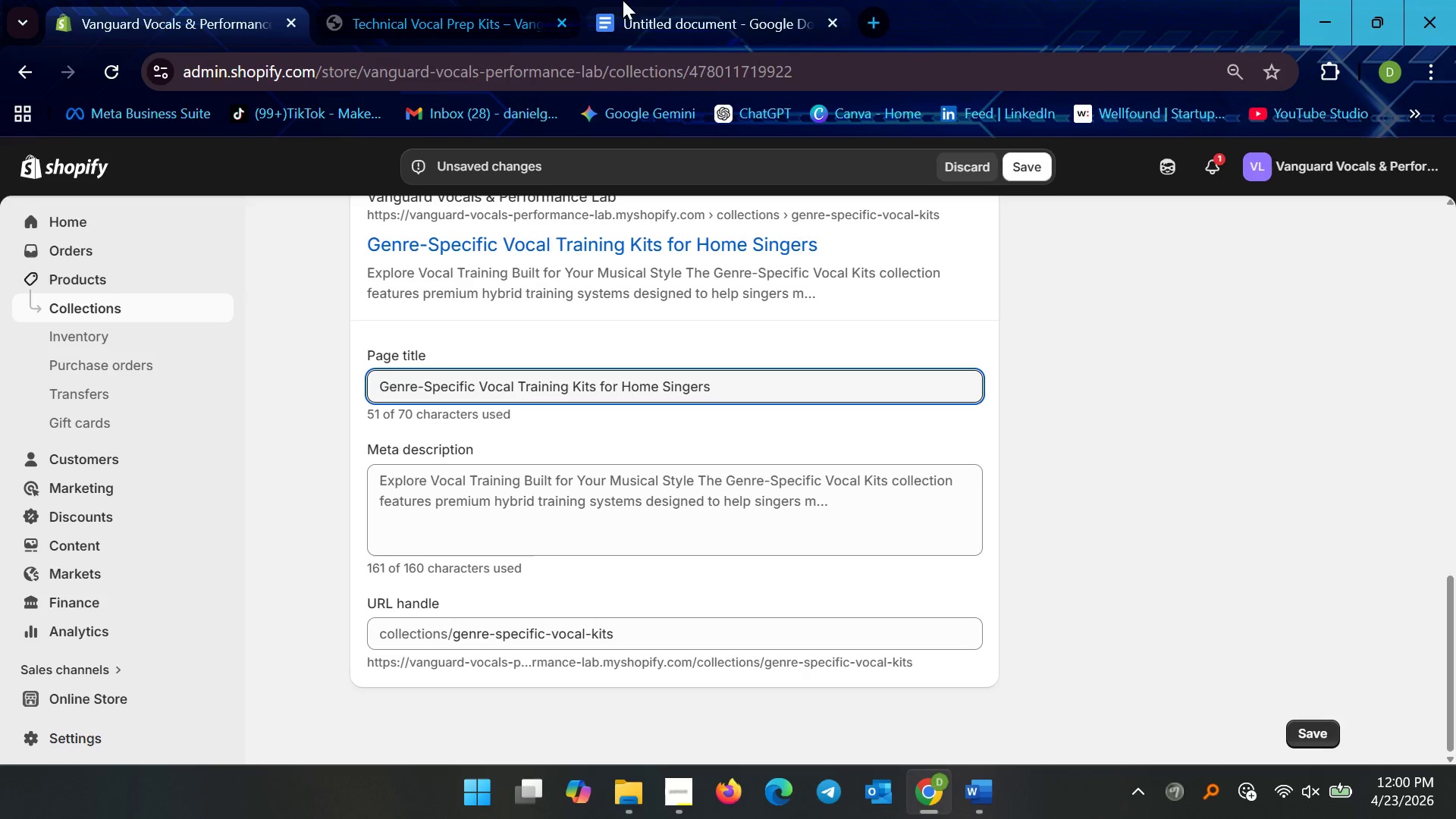 
left_click([614, 0])
 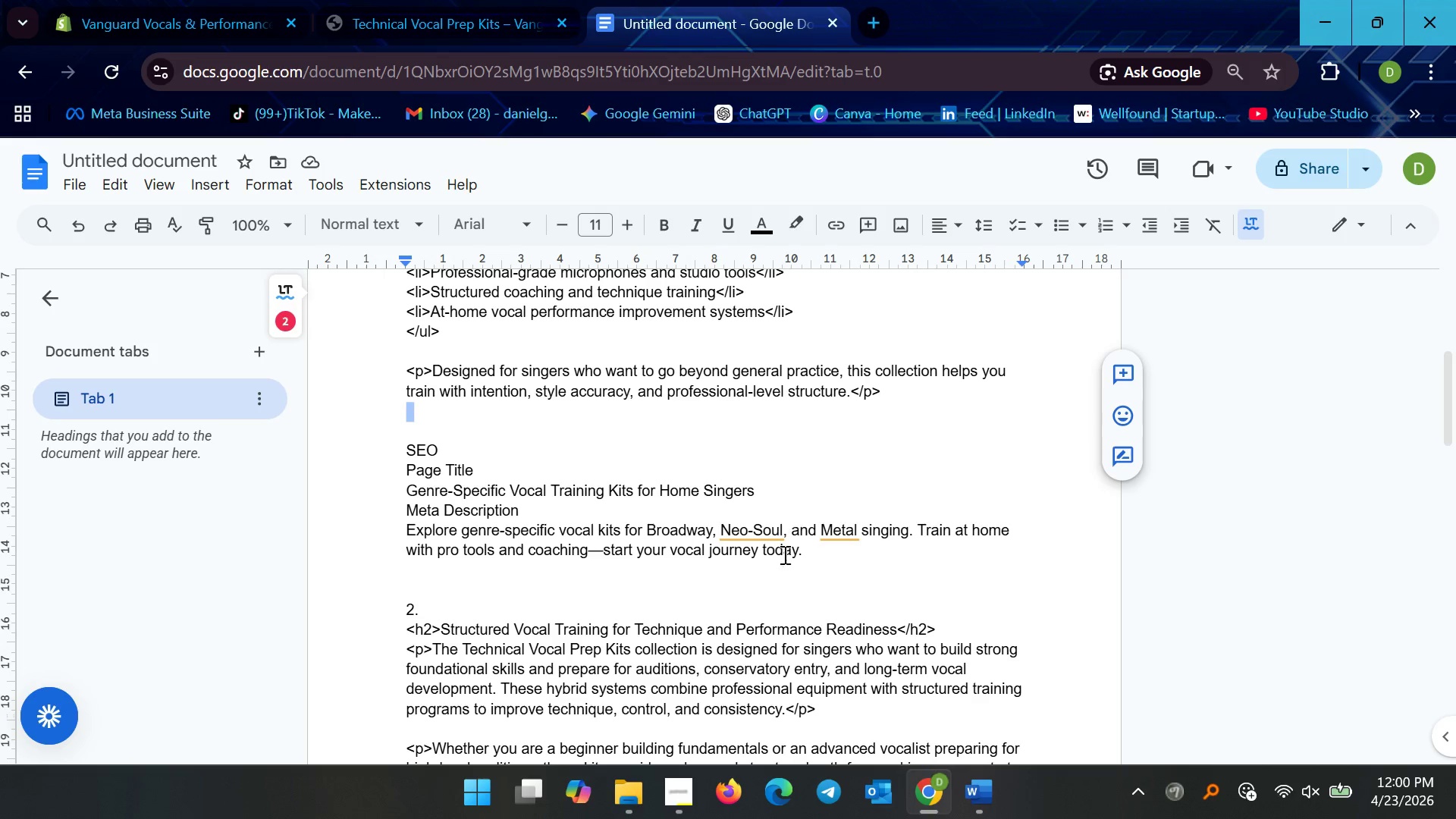 
left_click([815, 557])
 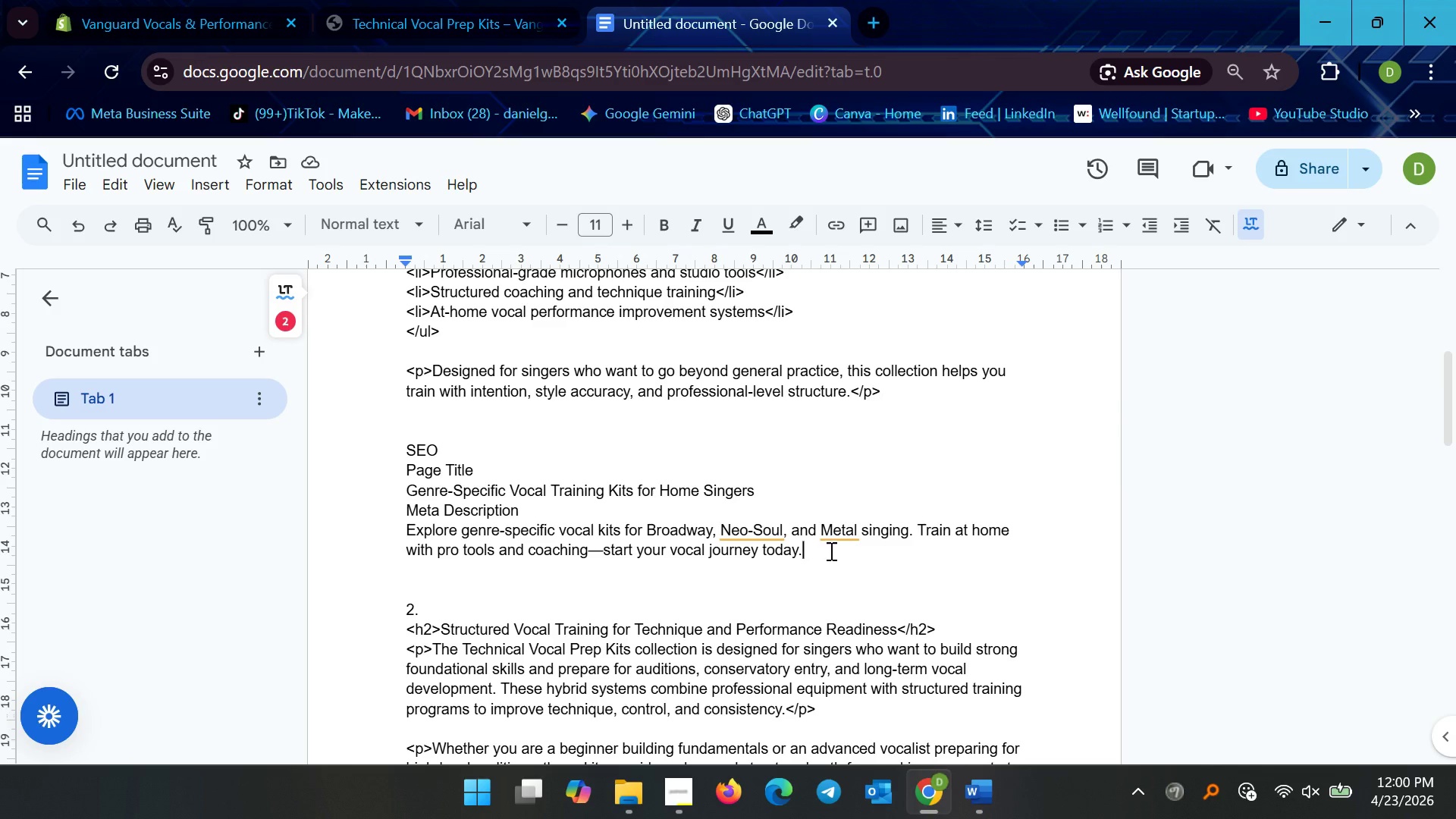 
left_click_drag(start_coordinate=[827, 551], to_coordinate=[406, 532])
 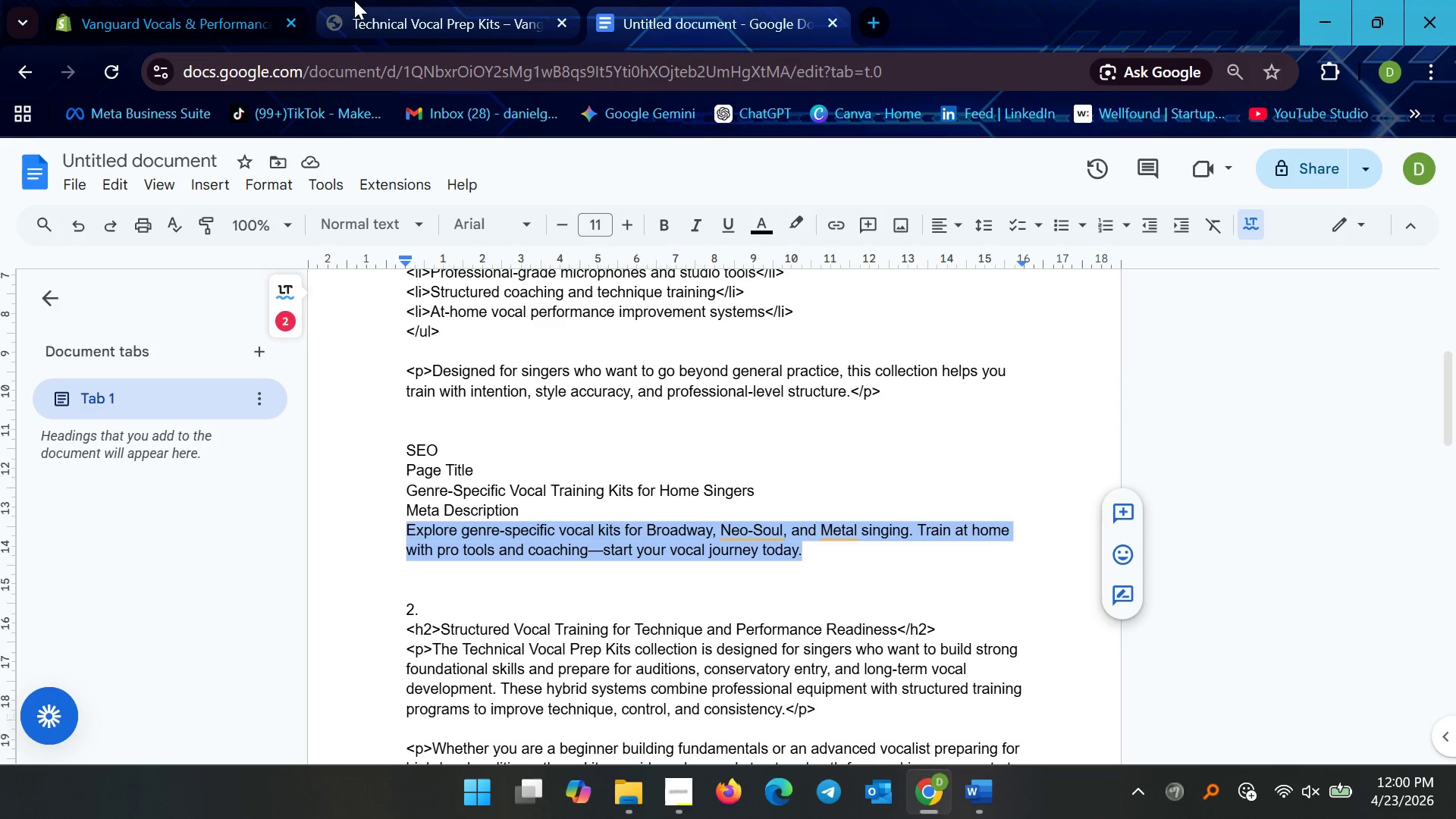 
key(Control+C)
 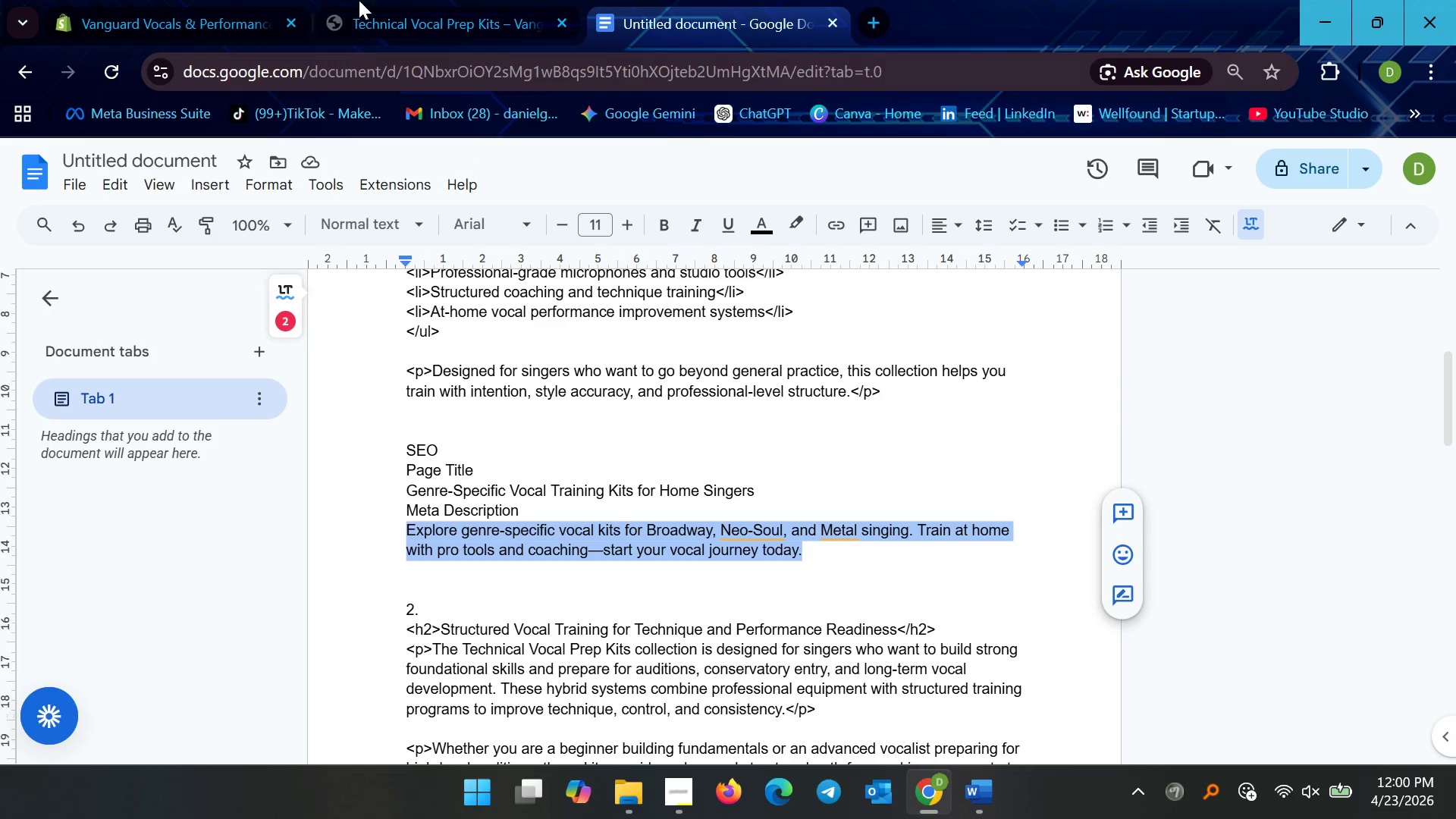 
key(Control+C)
 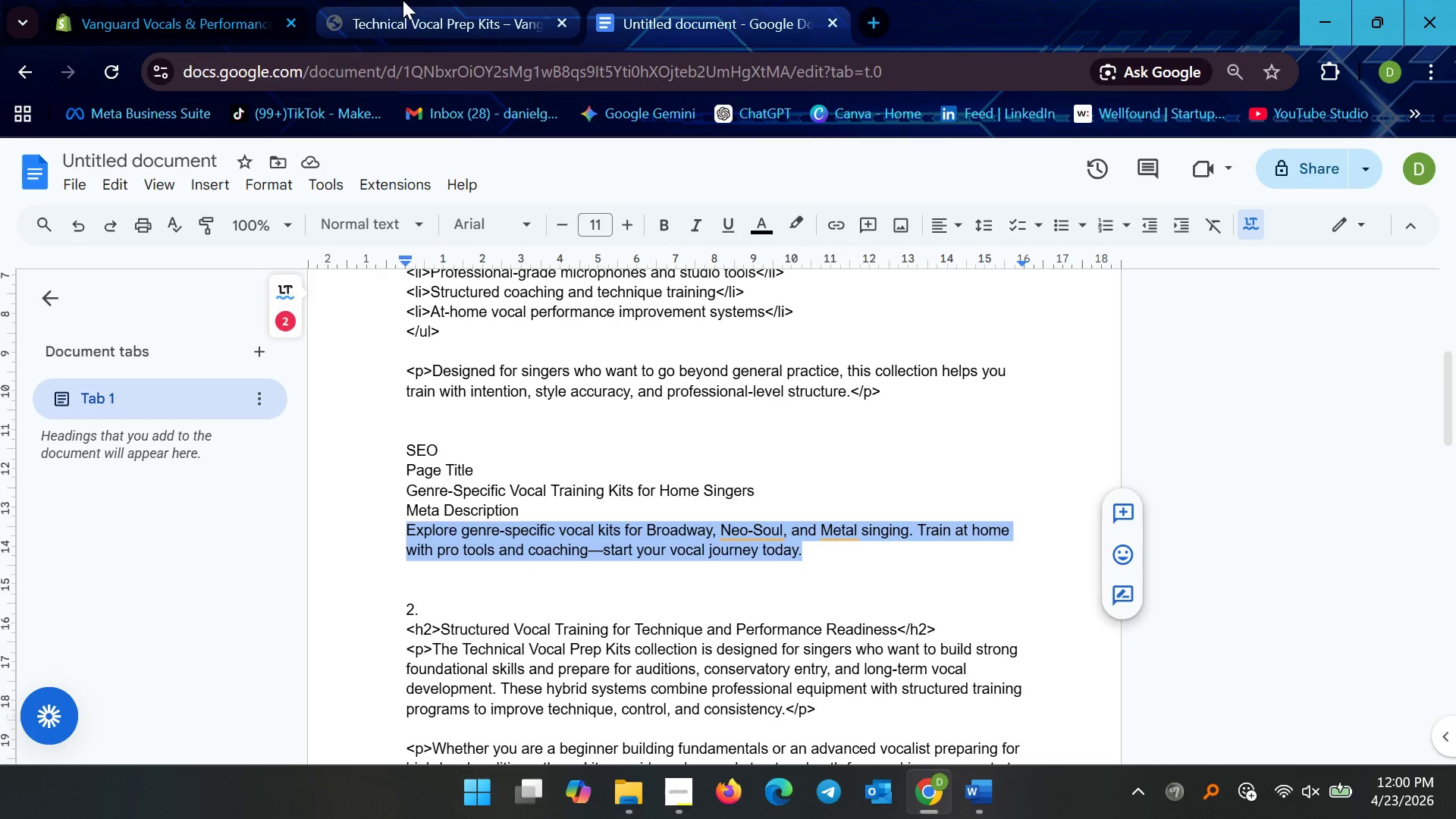 
left_click([408, 0])
 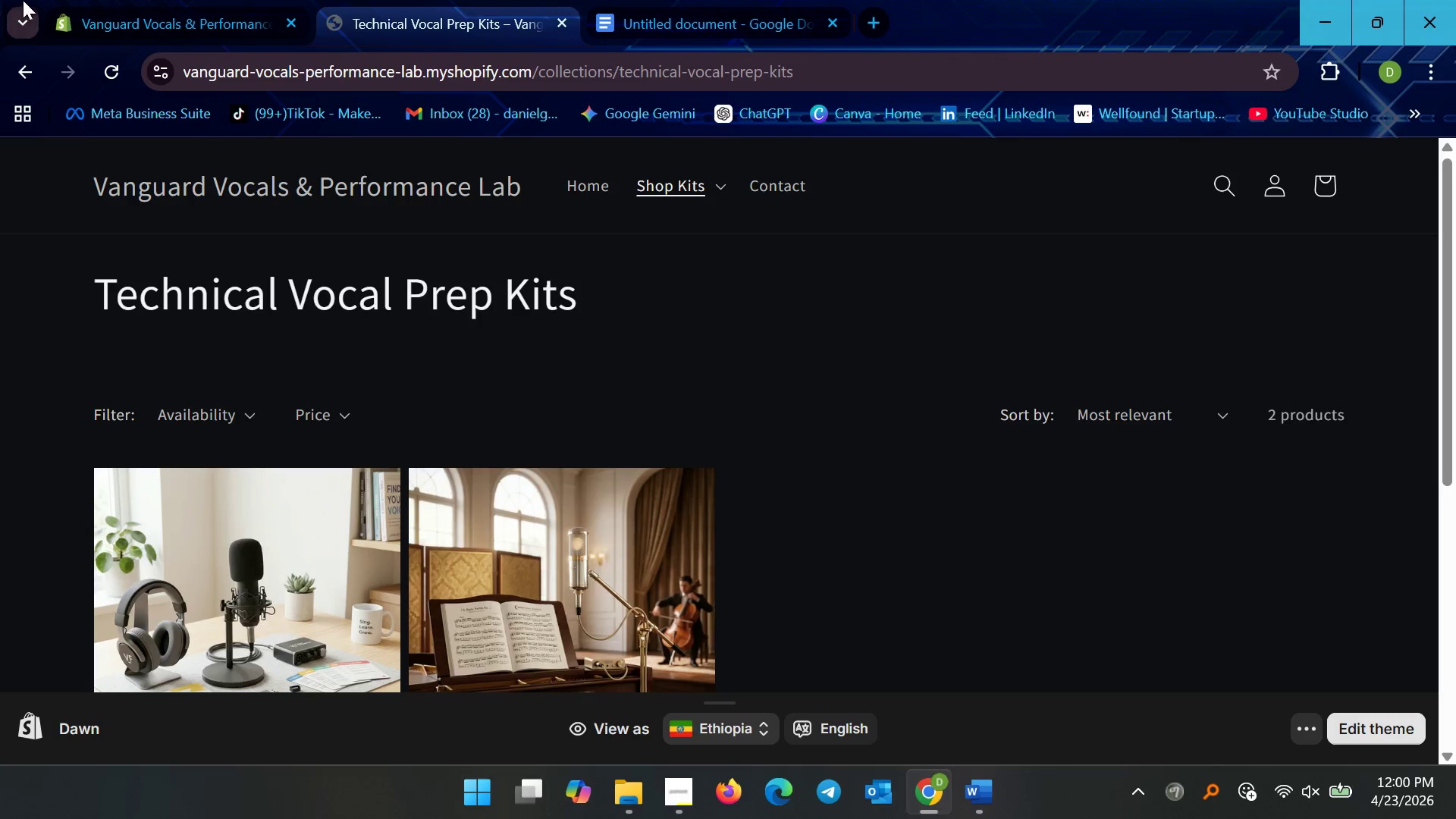 
left_click([91, 0])
 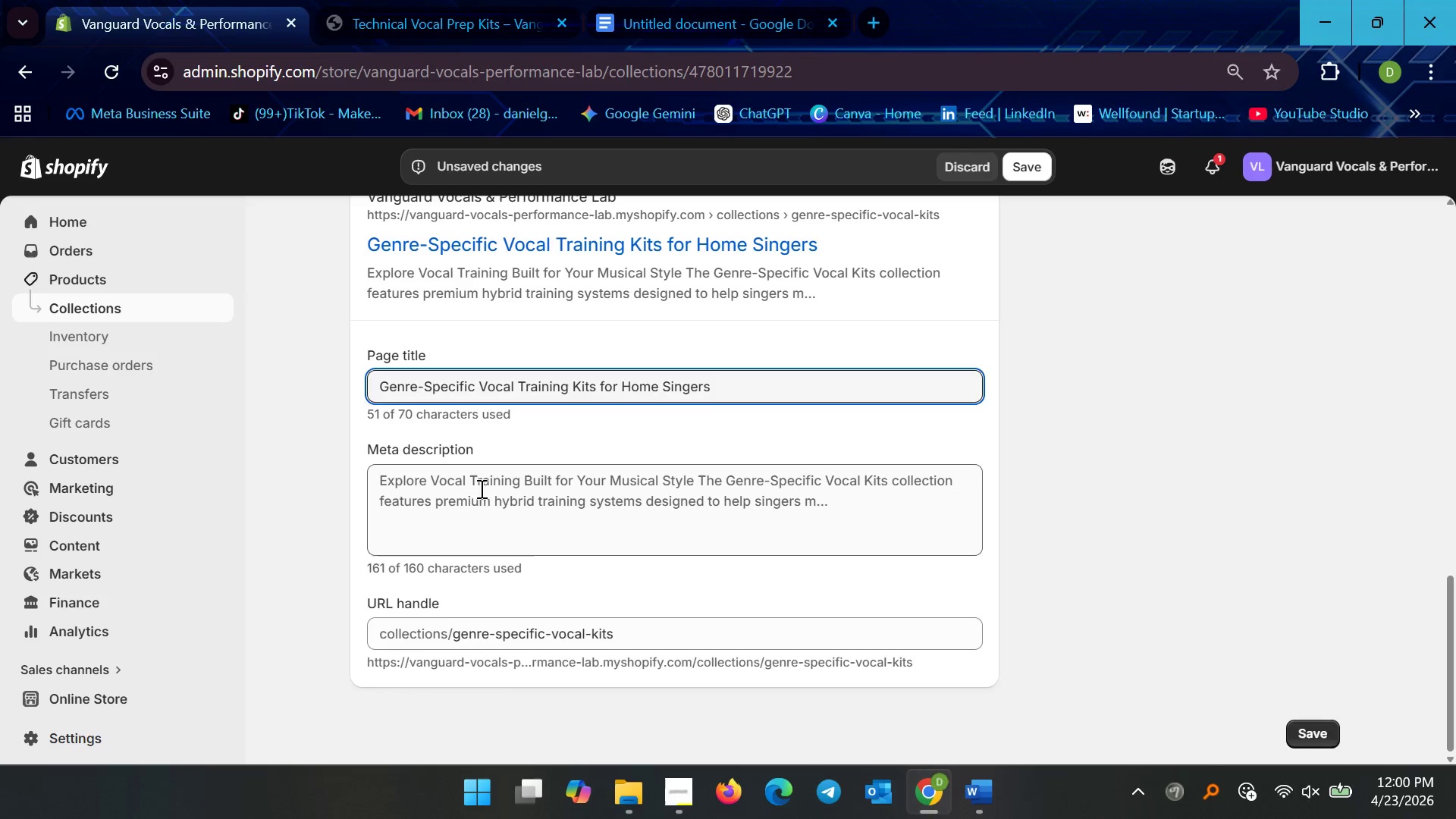 
key(Control+A)
 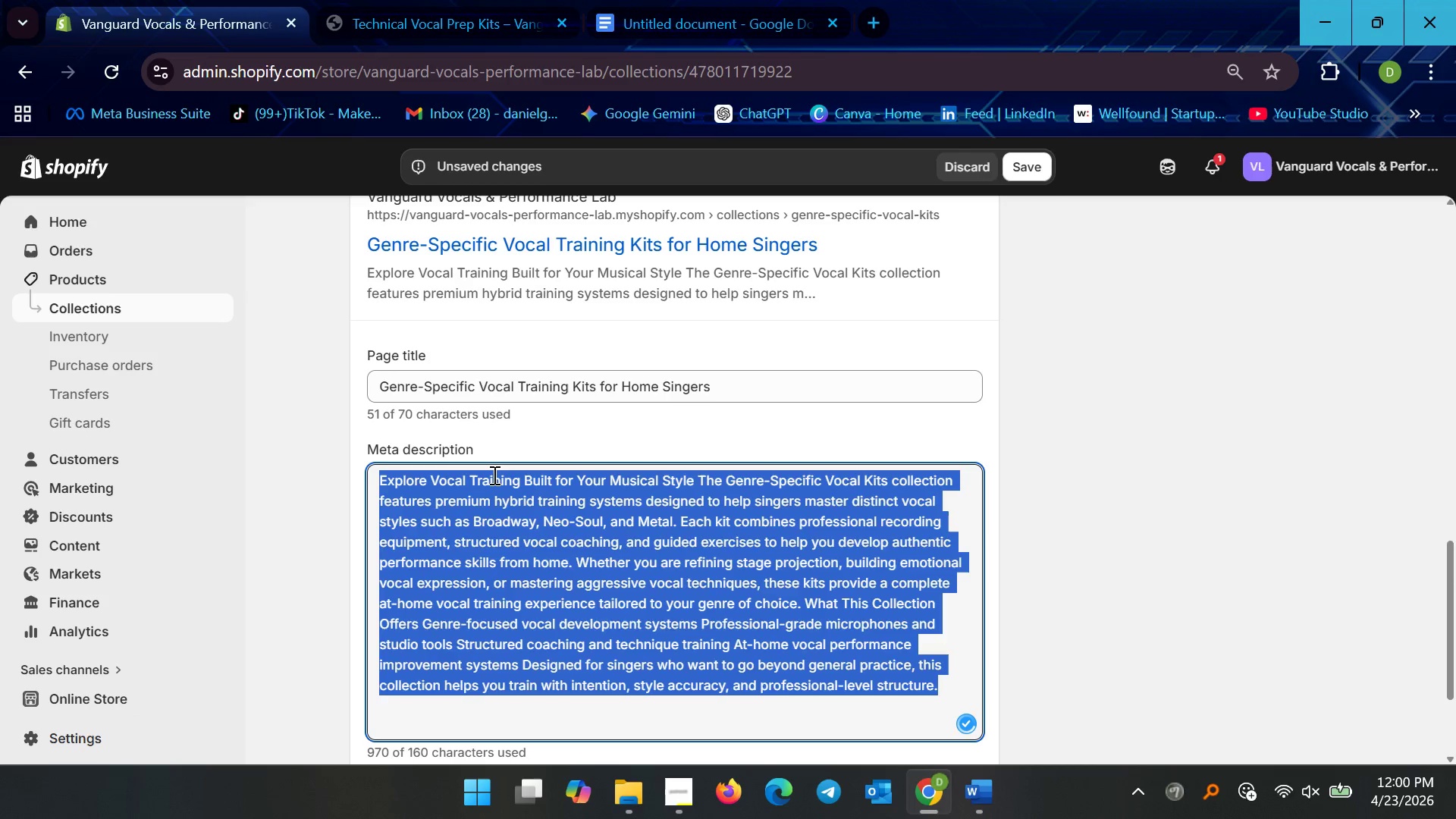 
key(Control+V)
 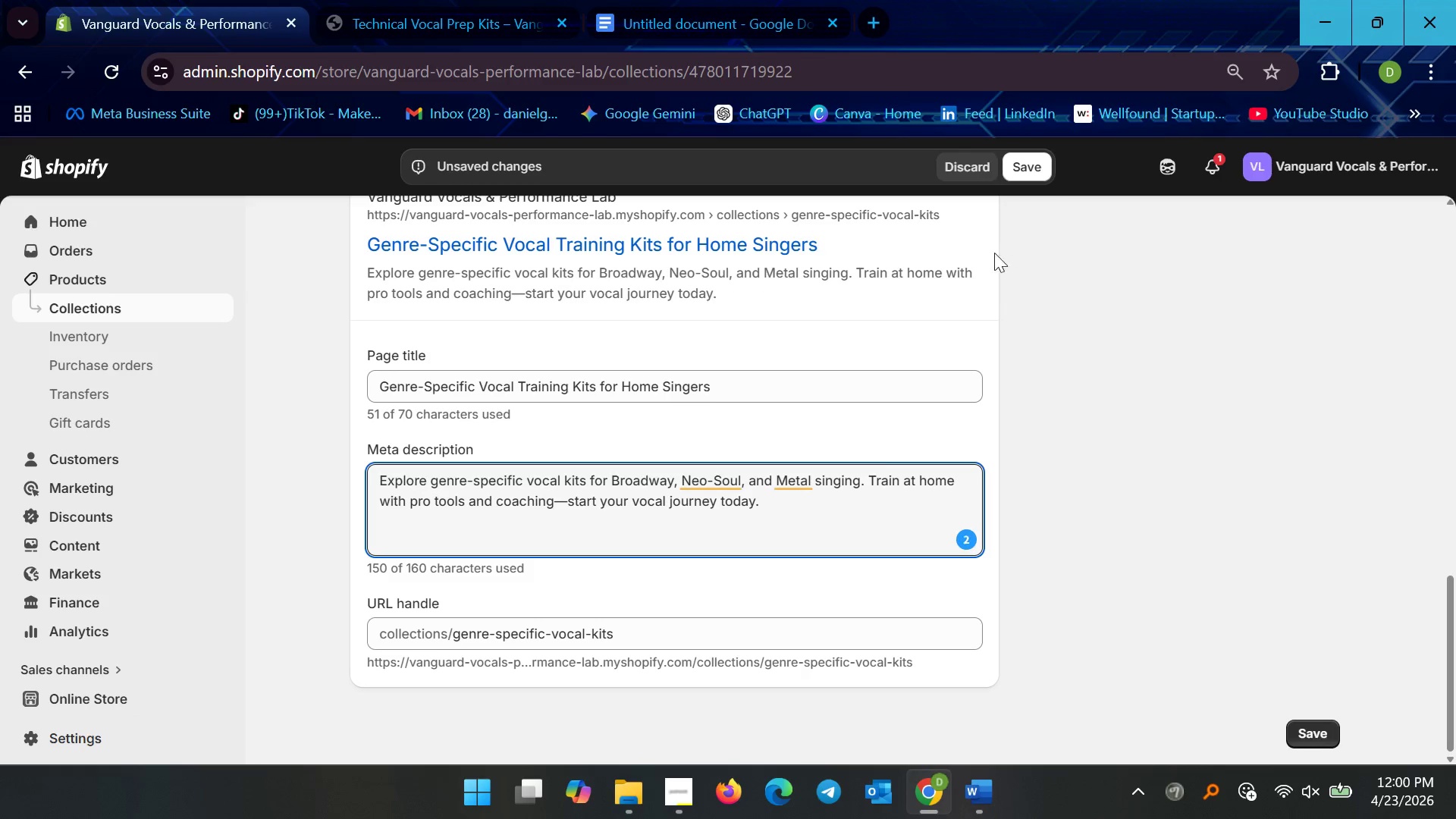 
left_click([714, 483])
 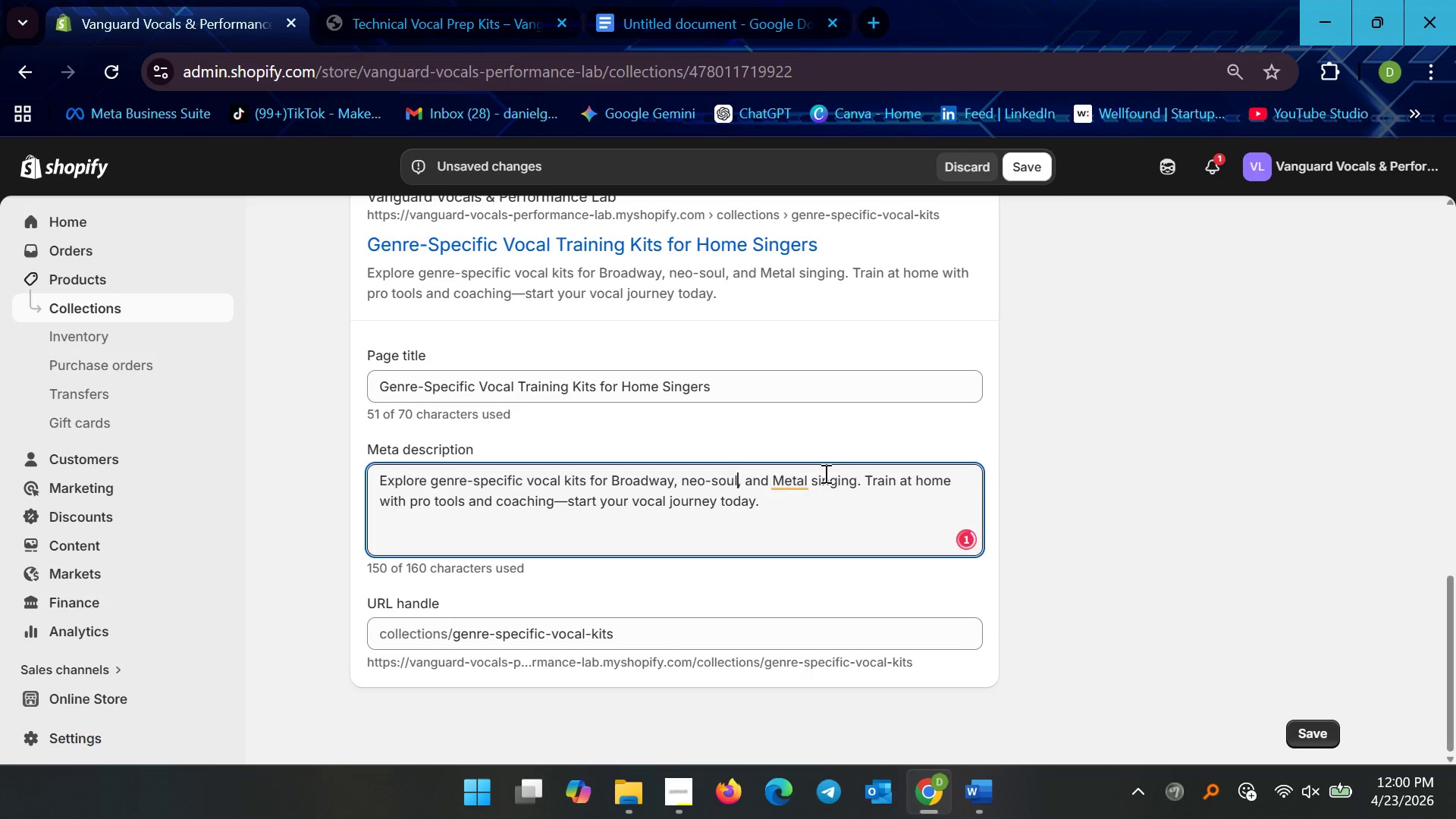 
left_click([788, 482])
 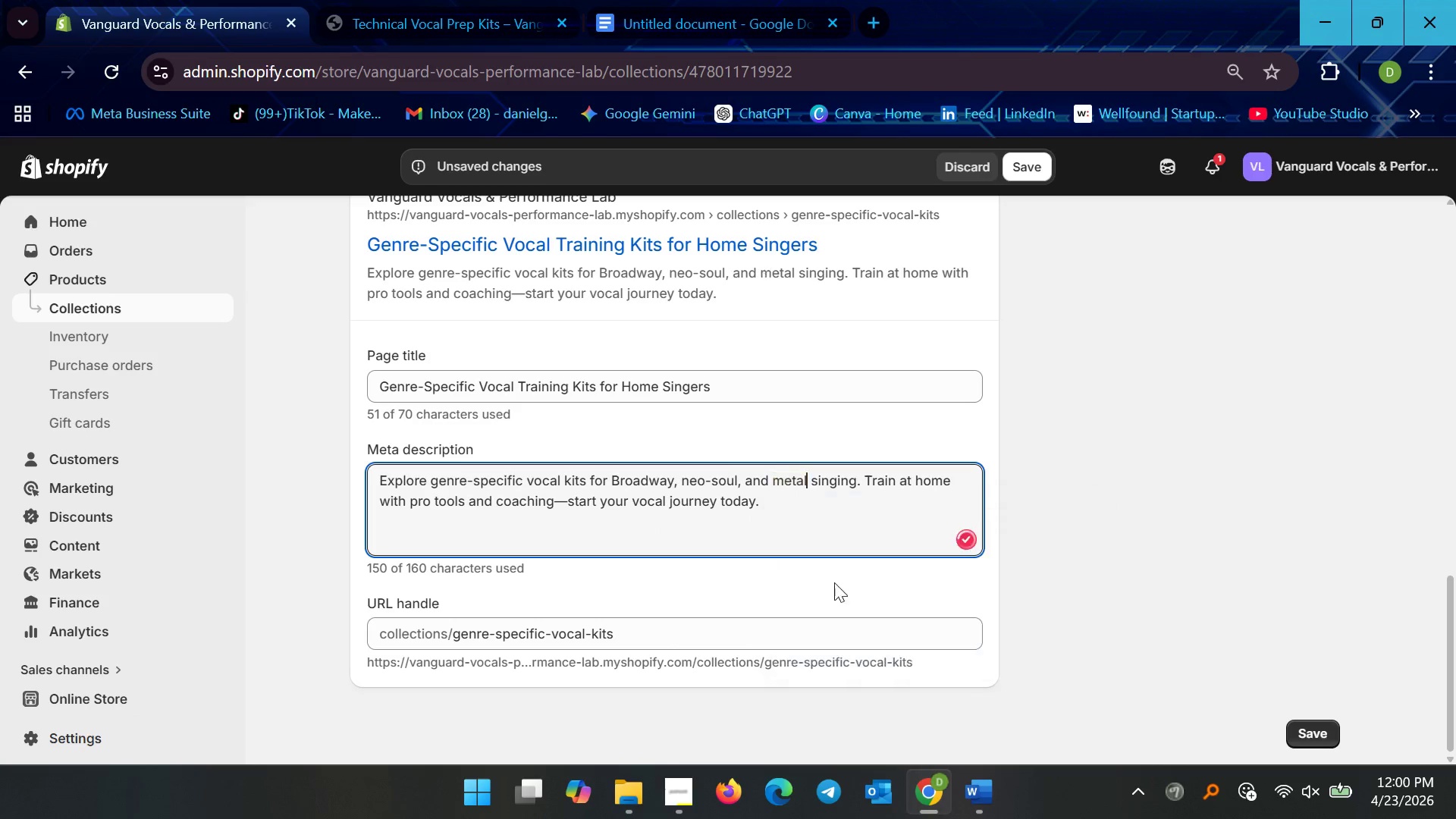 
double_click([1013, 357])
 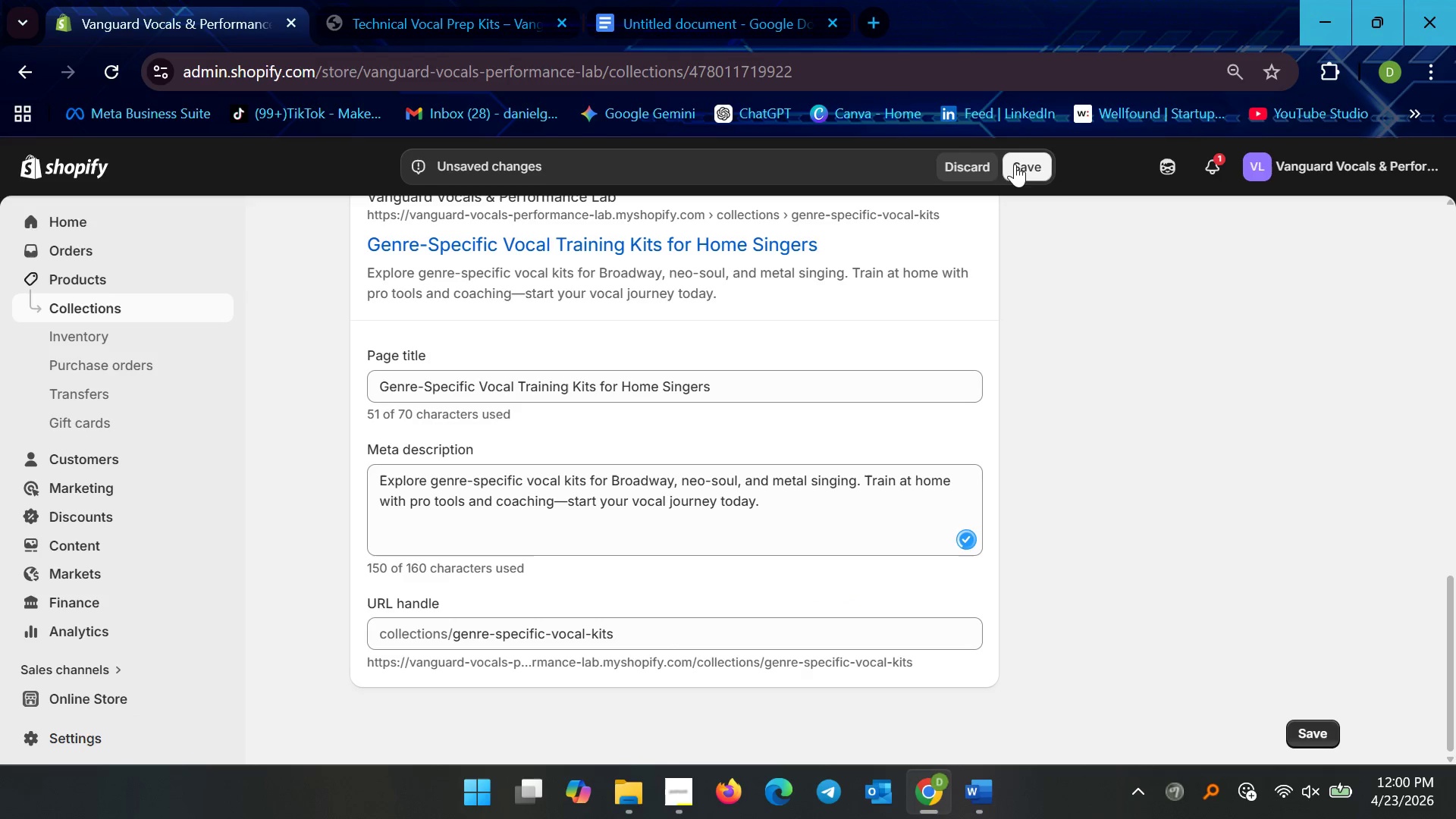 
left_click([1015, 180])
 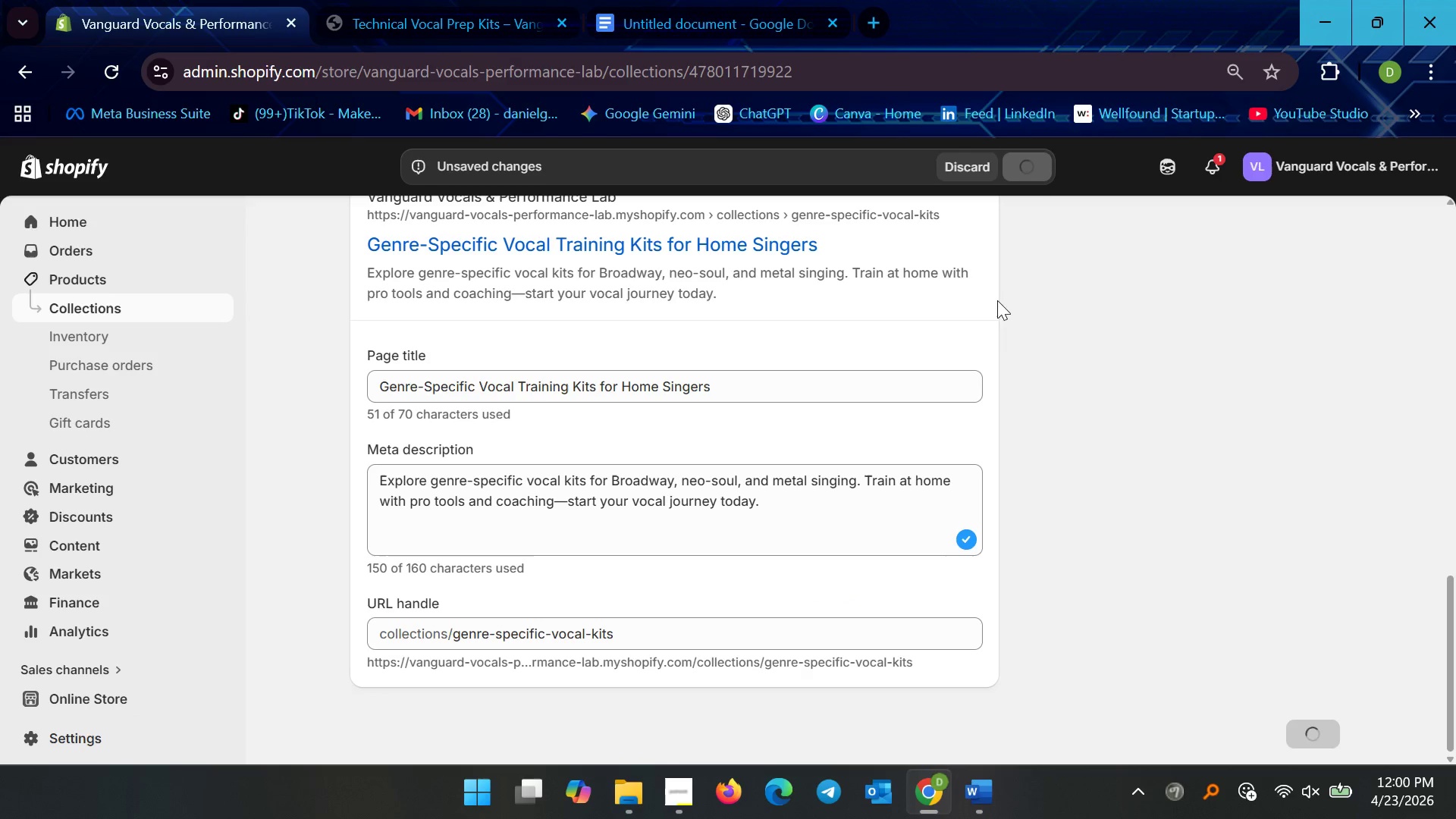 
scroll: coordinate [672, 375], scroll_direction: up, amount: 12.0
 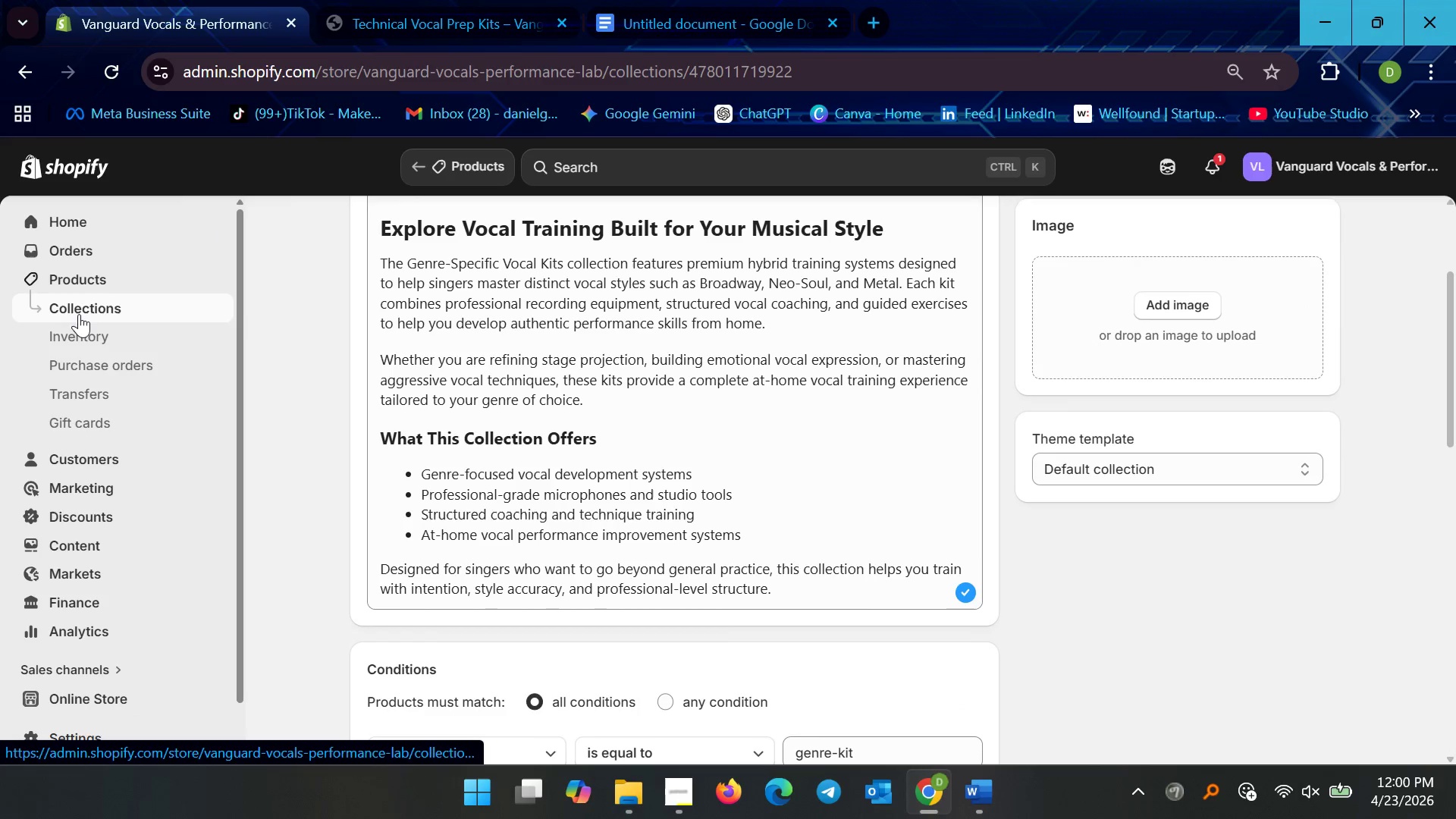 
left_click([83, 313])
 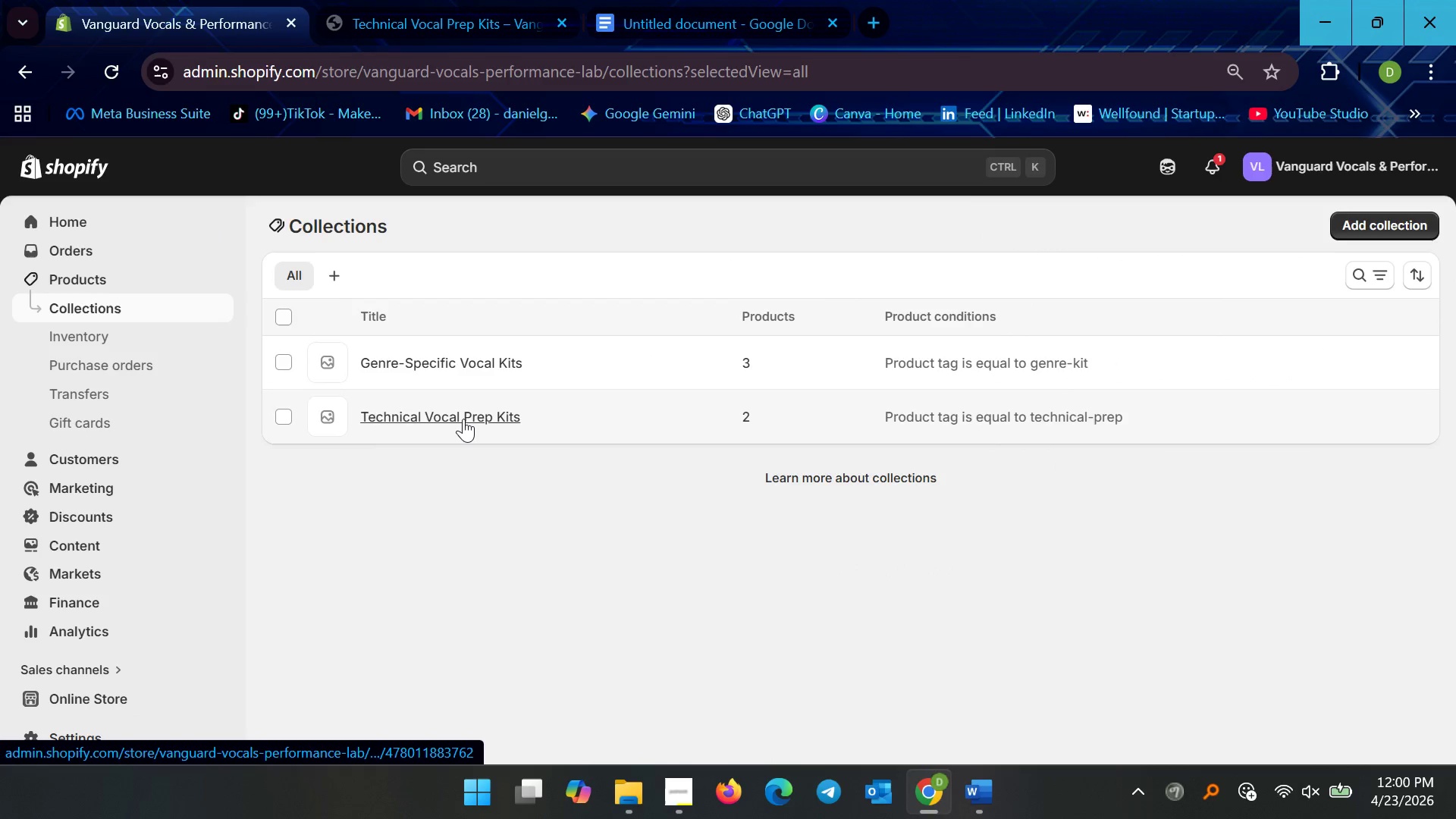 
left_click([463, 419])
 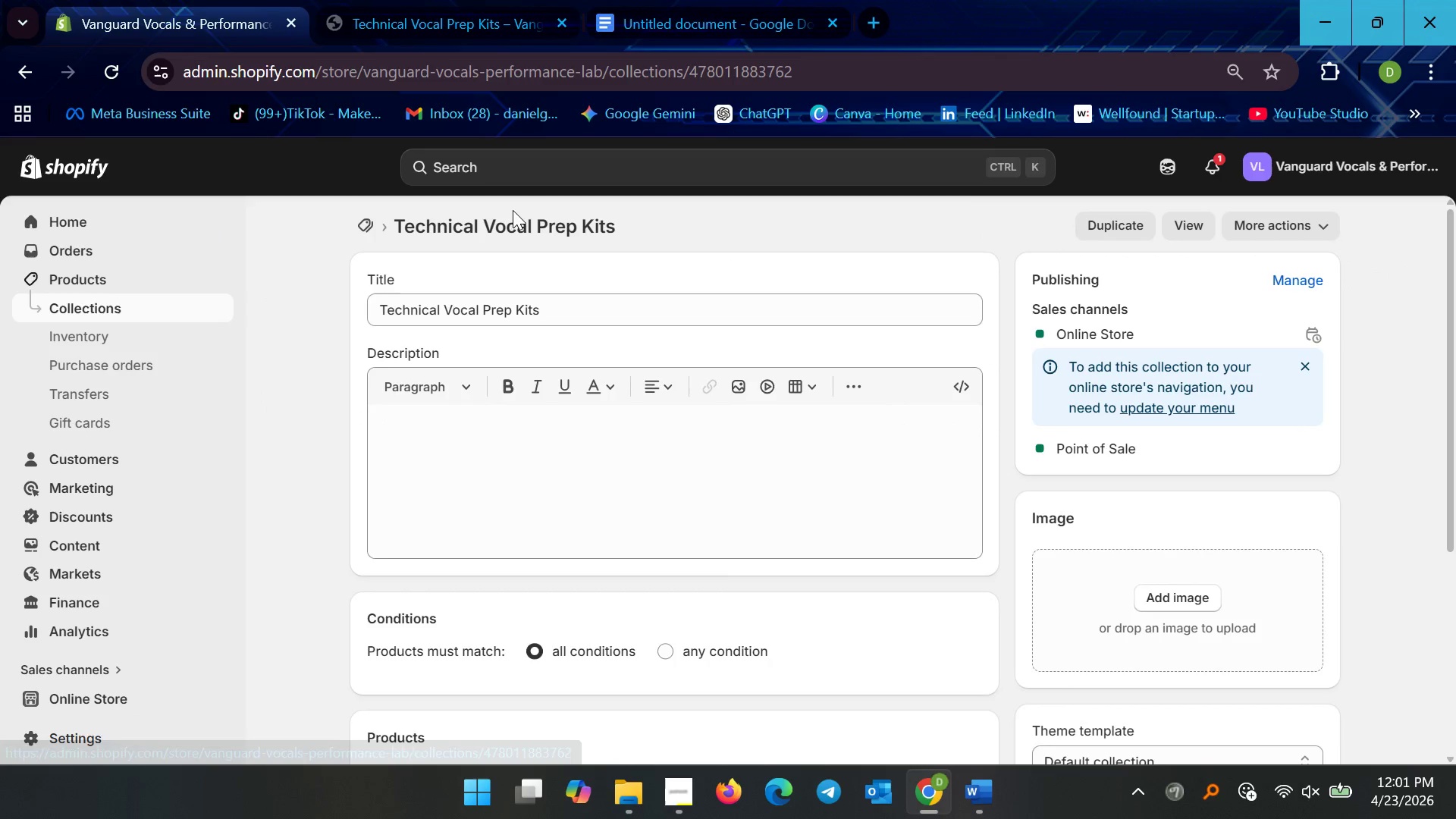 
left_click([716, 0])
 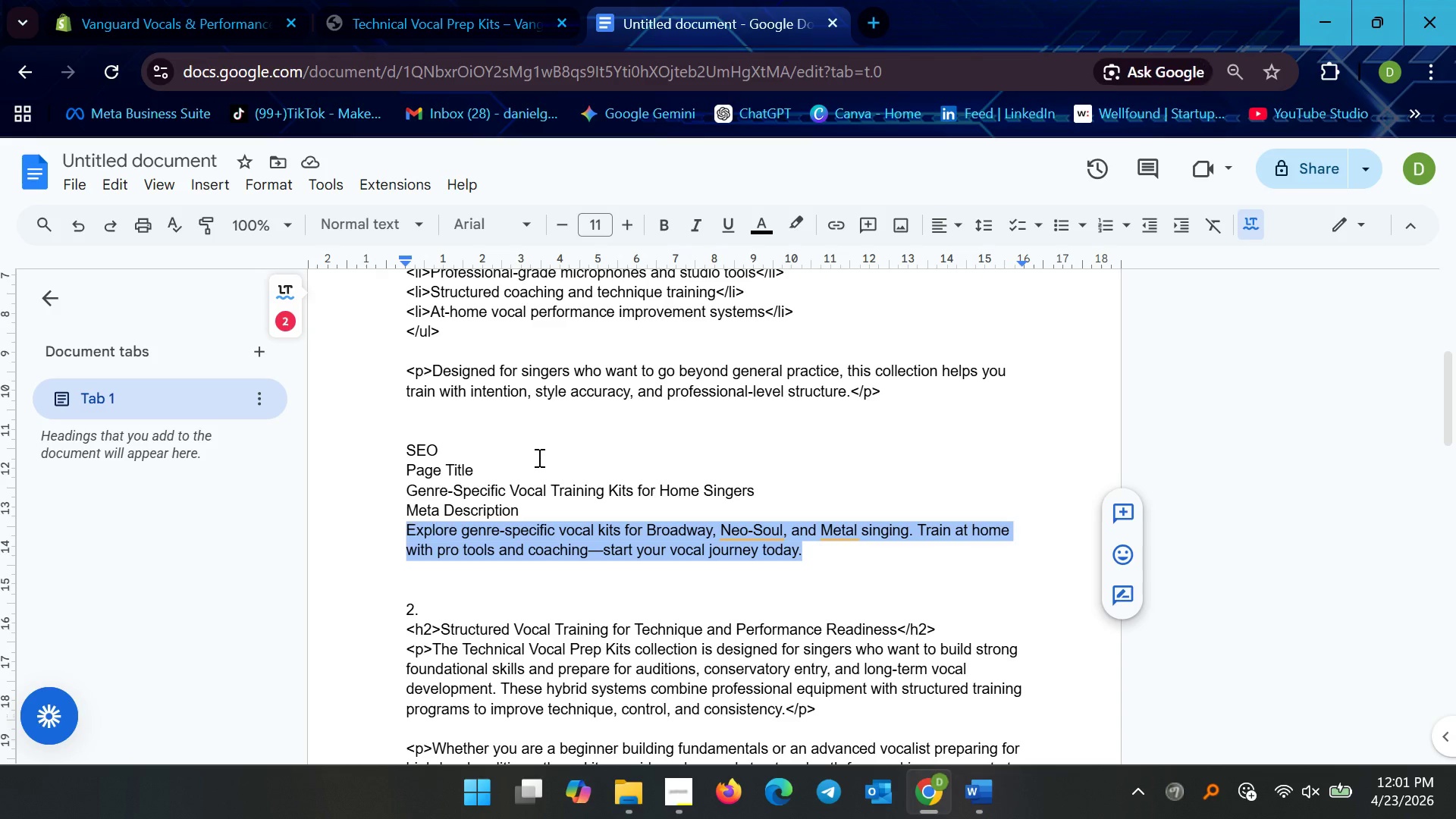 
scroll: coordinate [568, 585], scroll_direction: down, amount: 3.0
 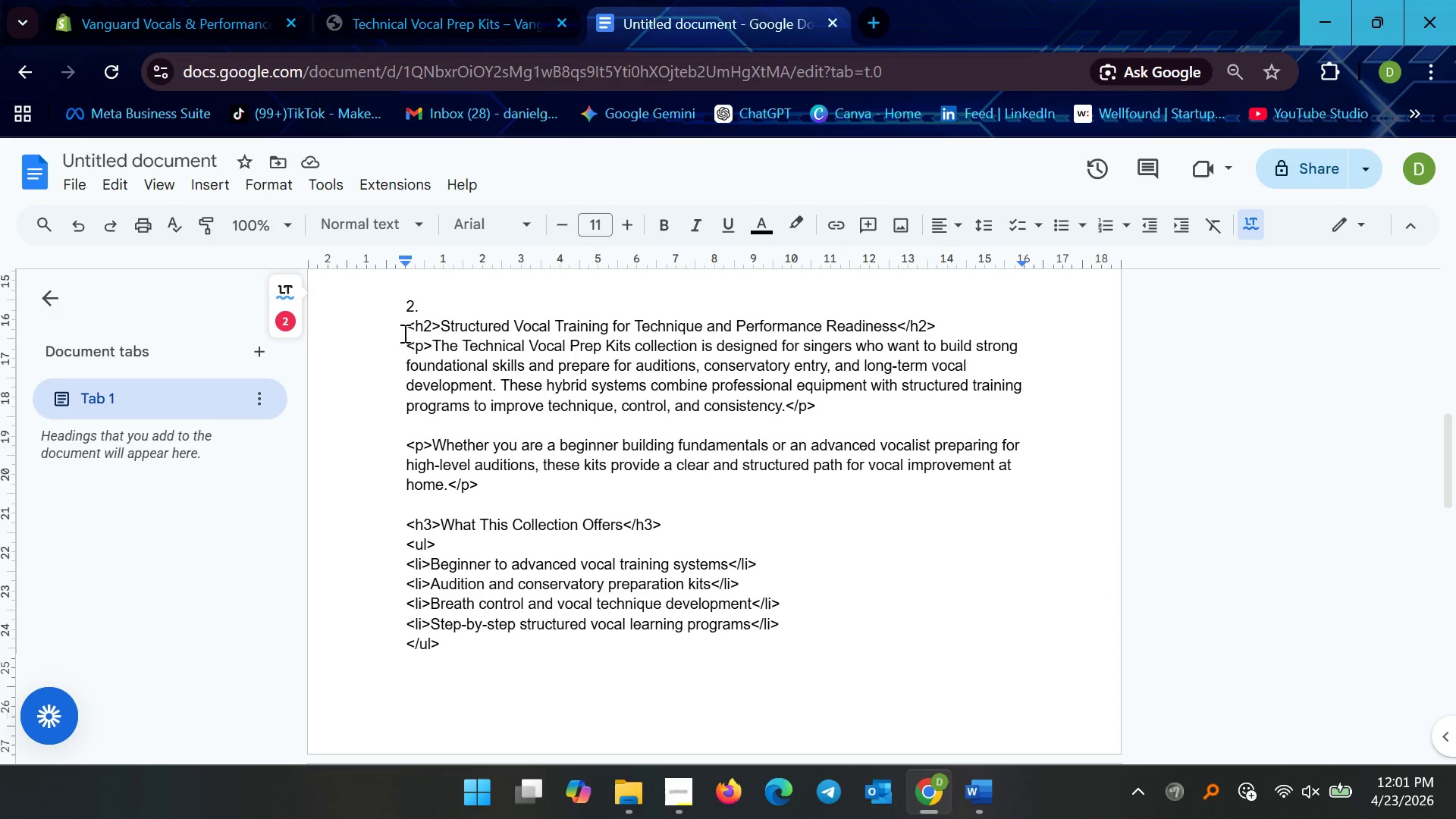 
left_click([531, 478])
 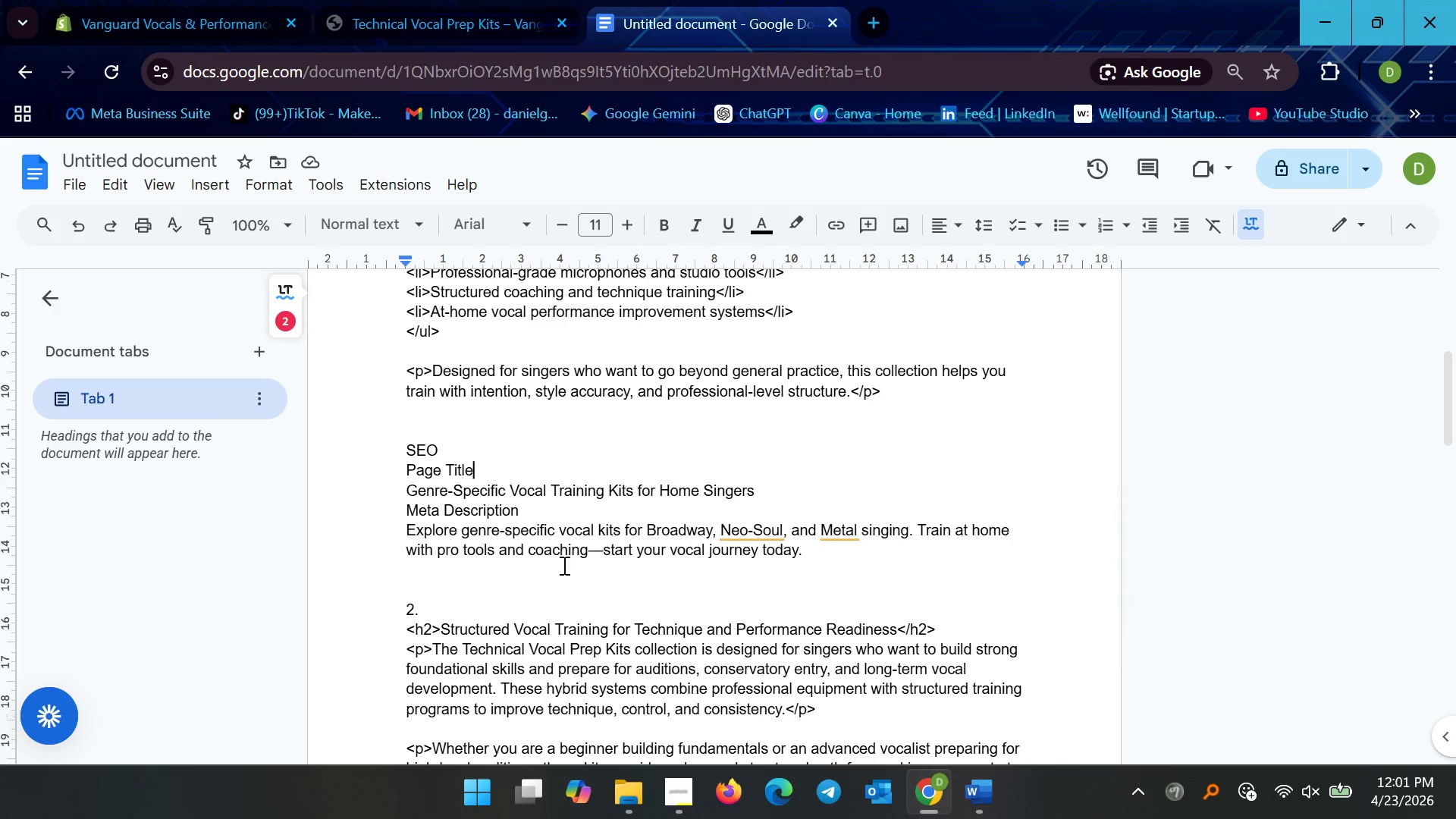 
left_click_drag(start_coordinate=[405, 326], to_coordinate=[905, 556])
 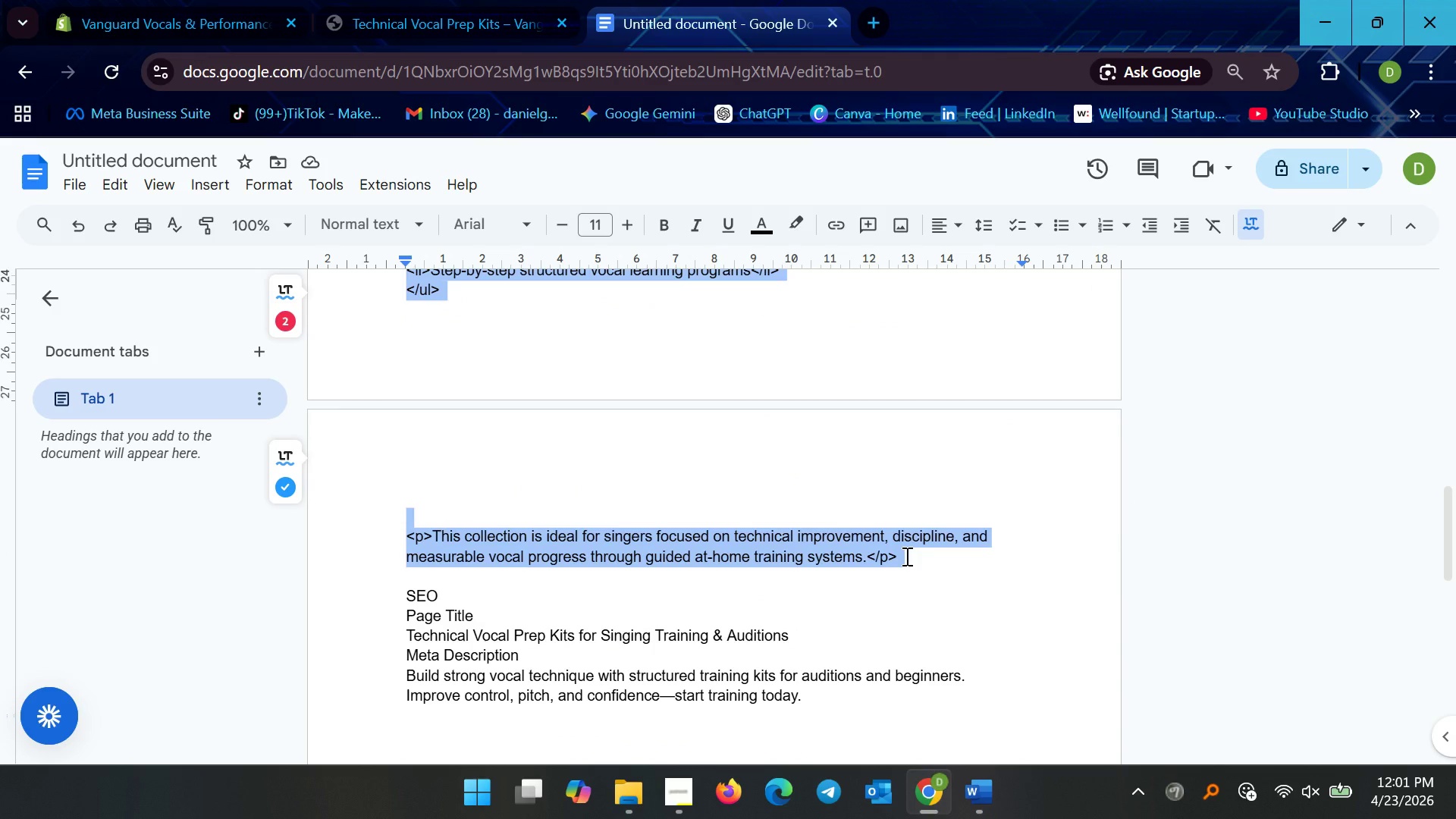 
key(Control+C)
 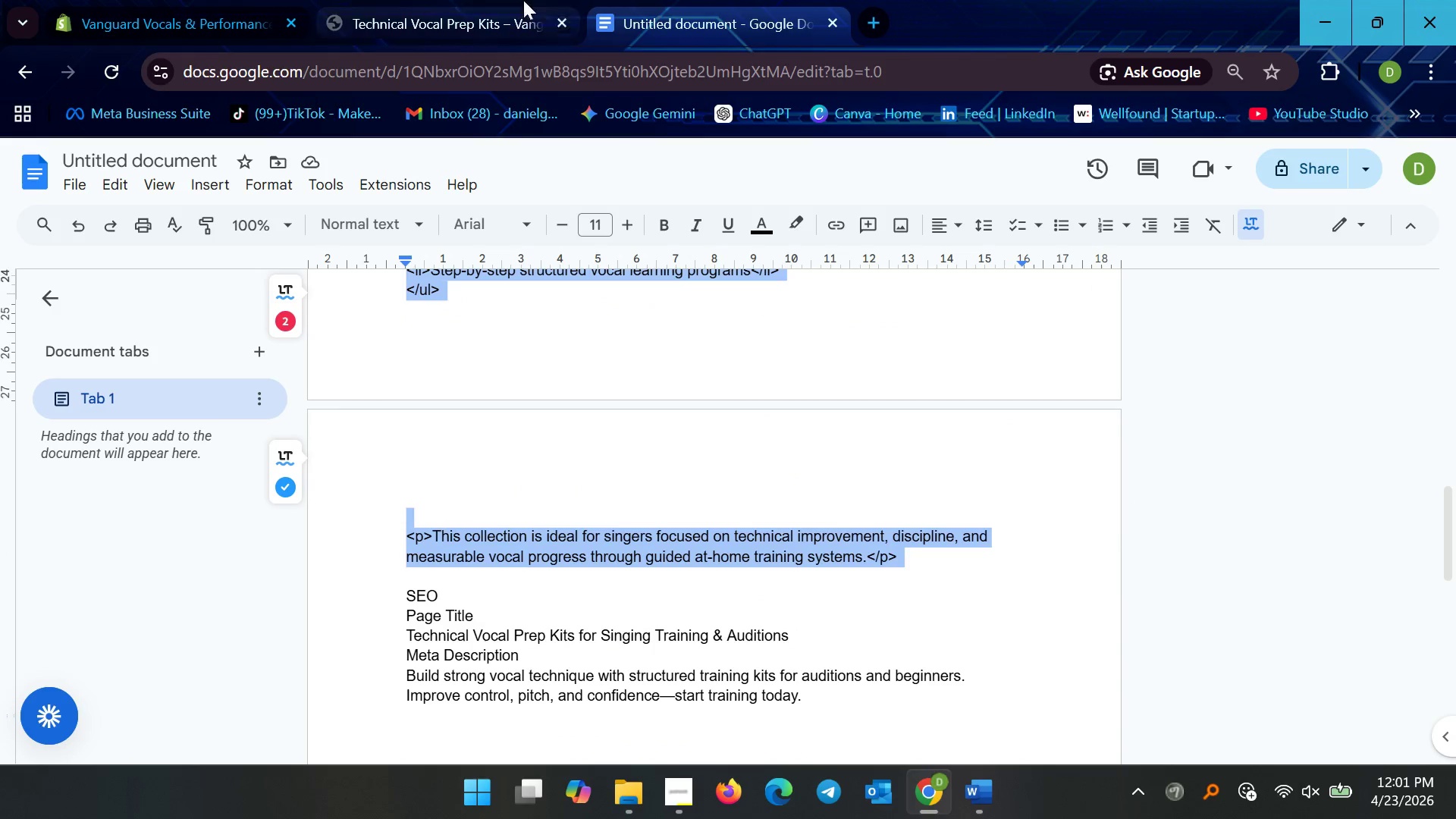 
key(Control+C)
 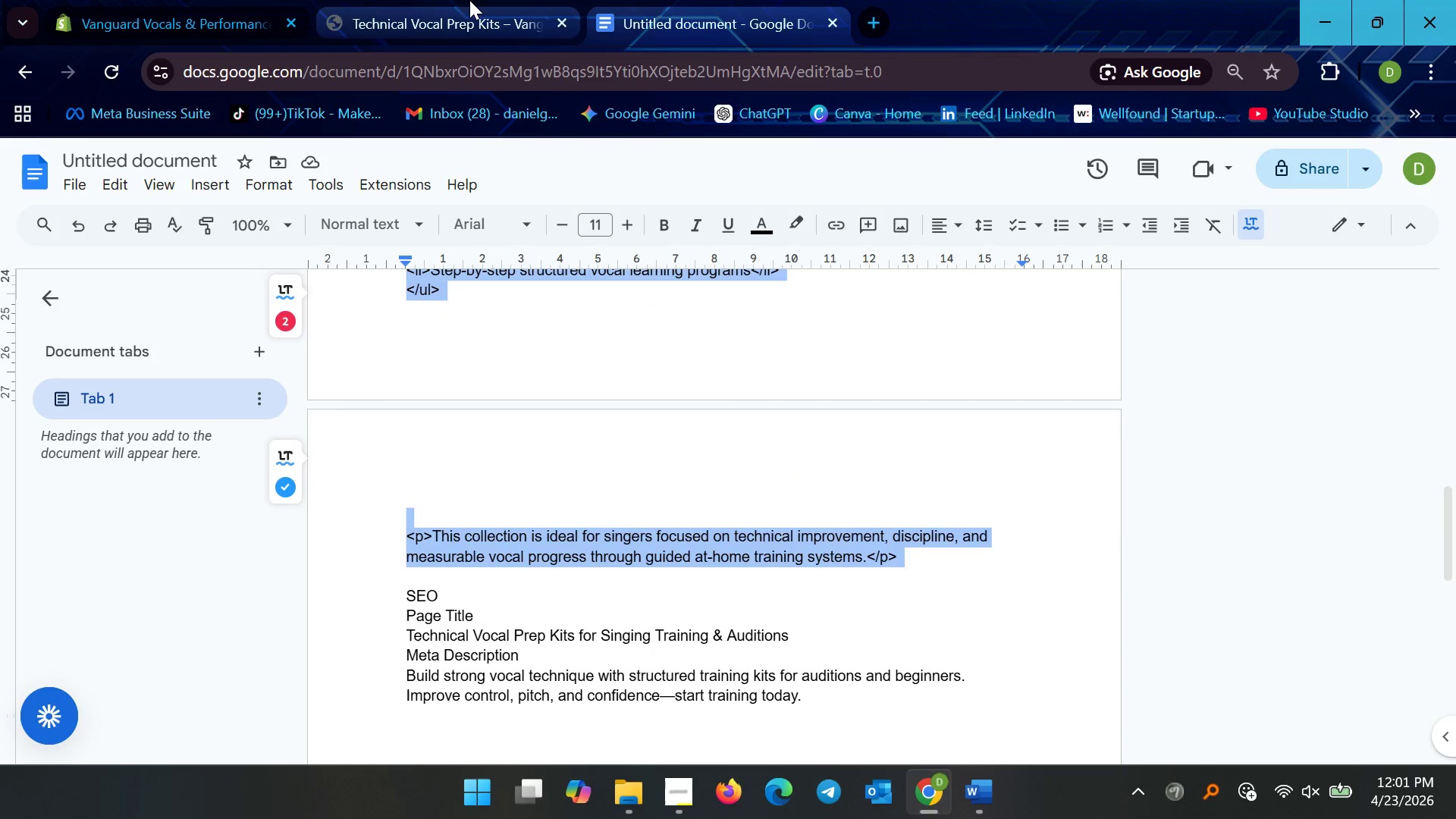 
key(Control+C)
 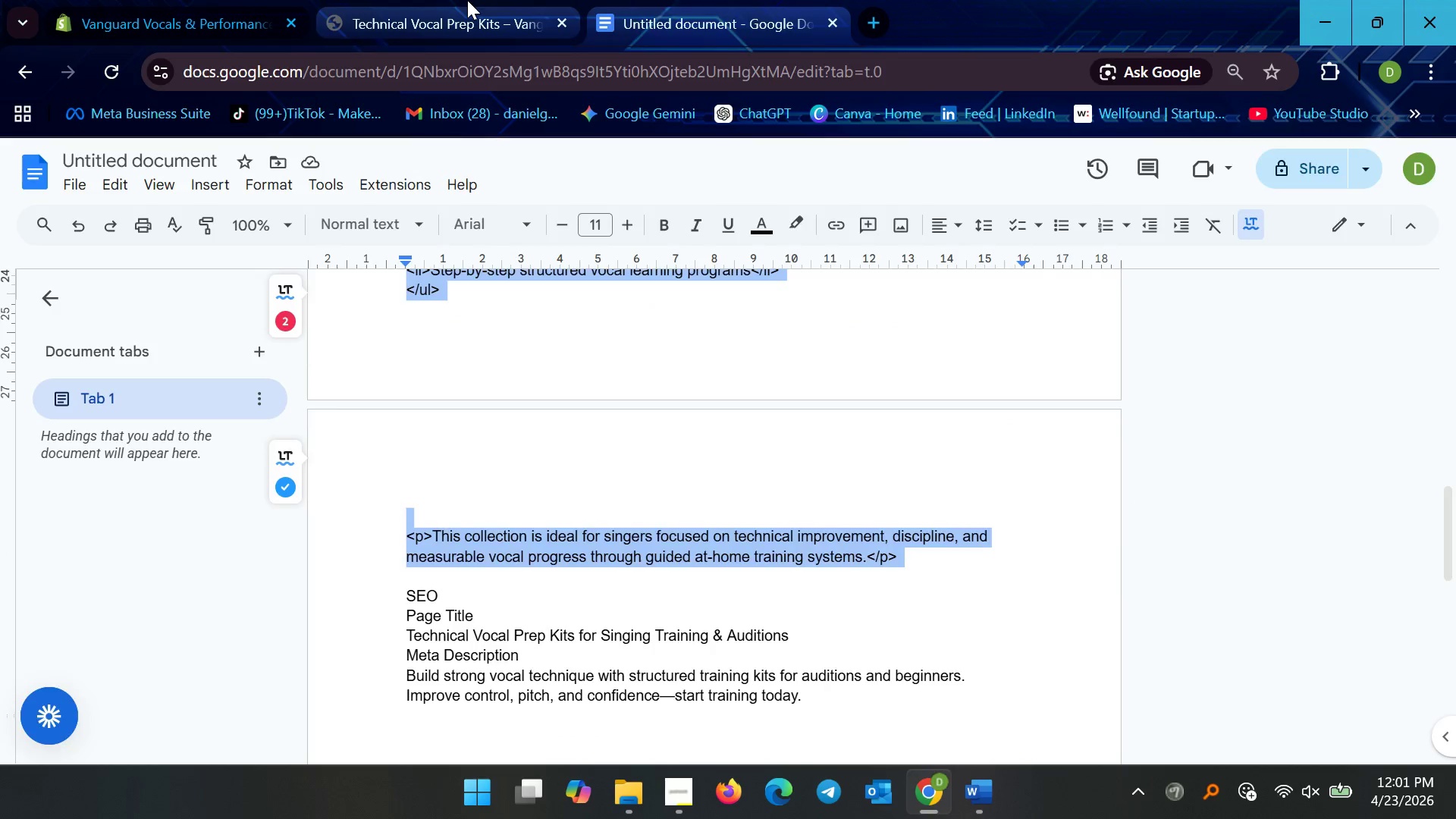 
left_click([467, 0])
 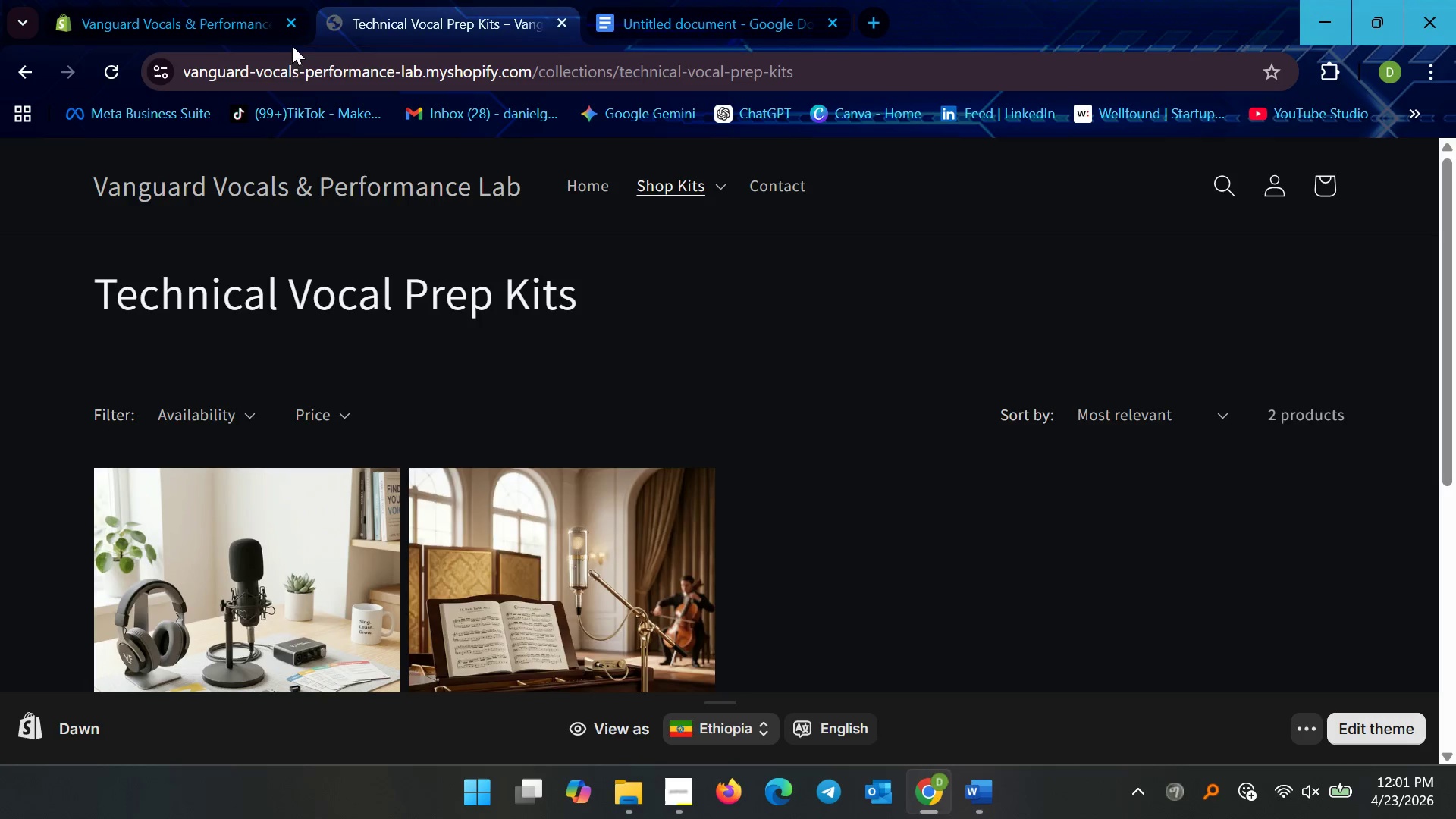 
left_click([214, 0])
 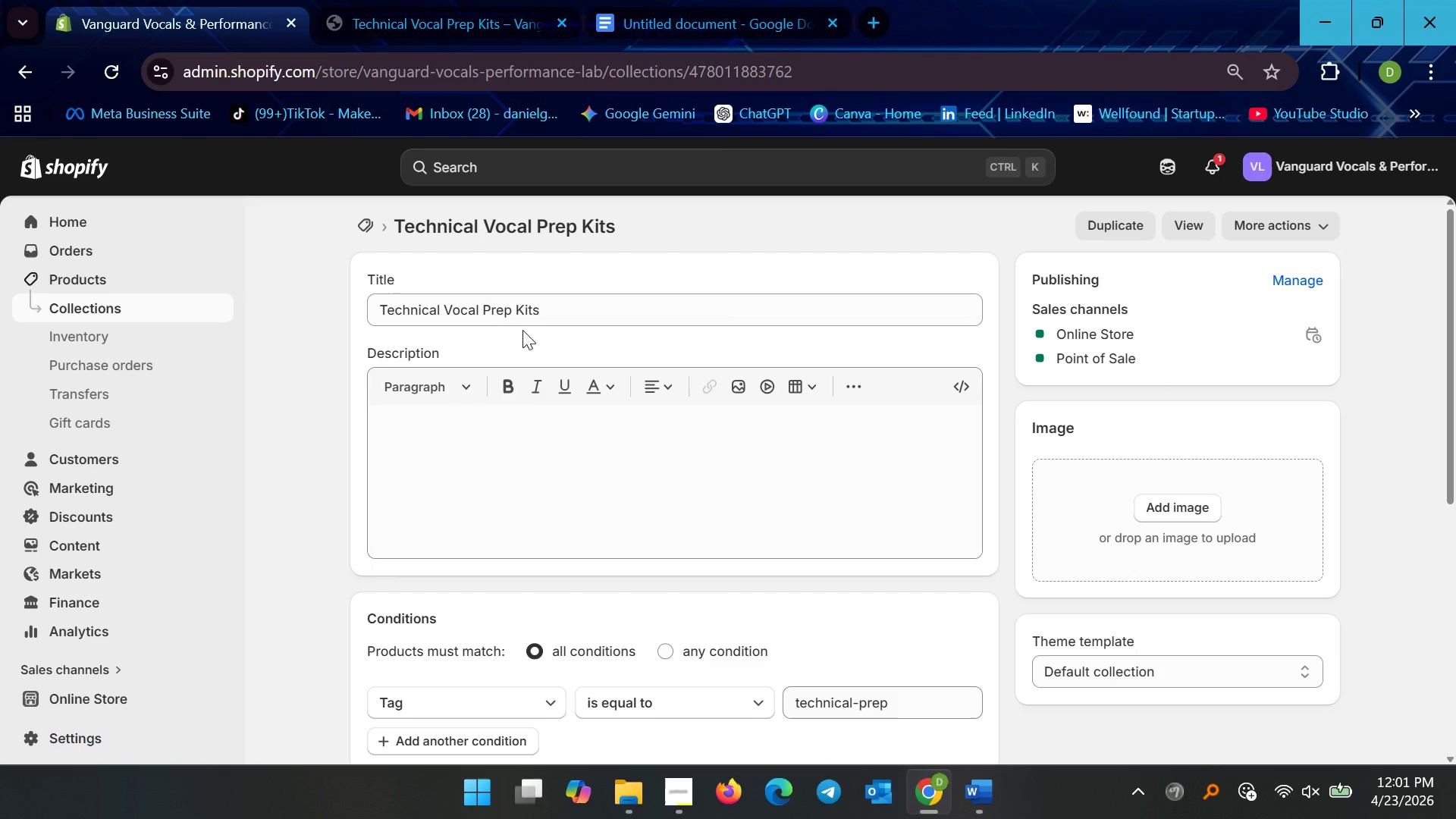 
left_click([473, 477])
 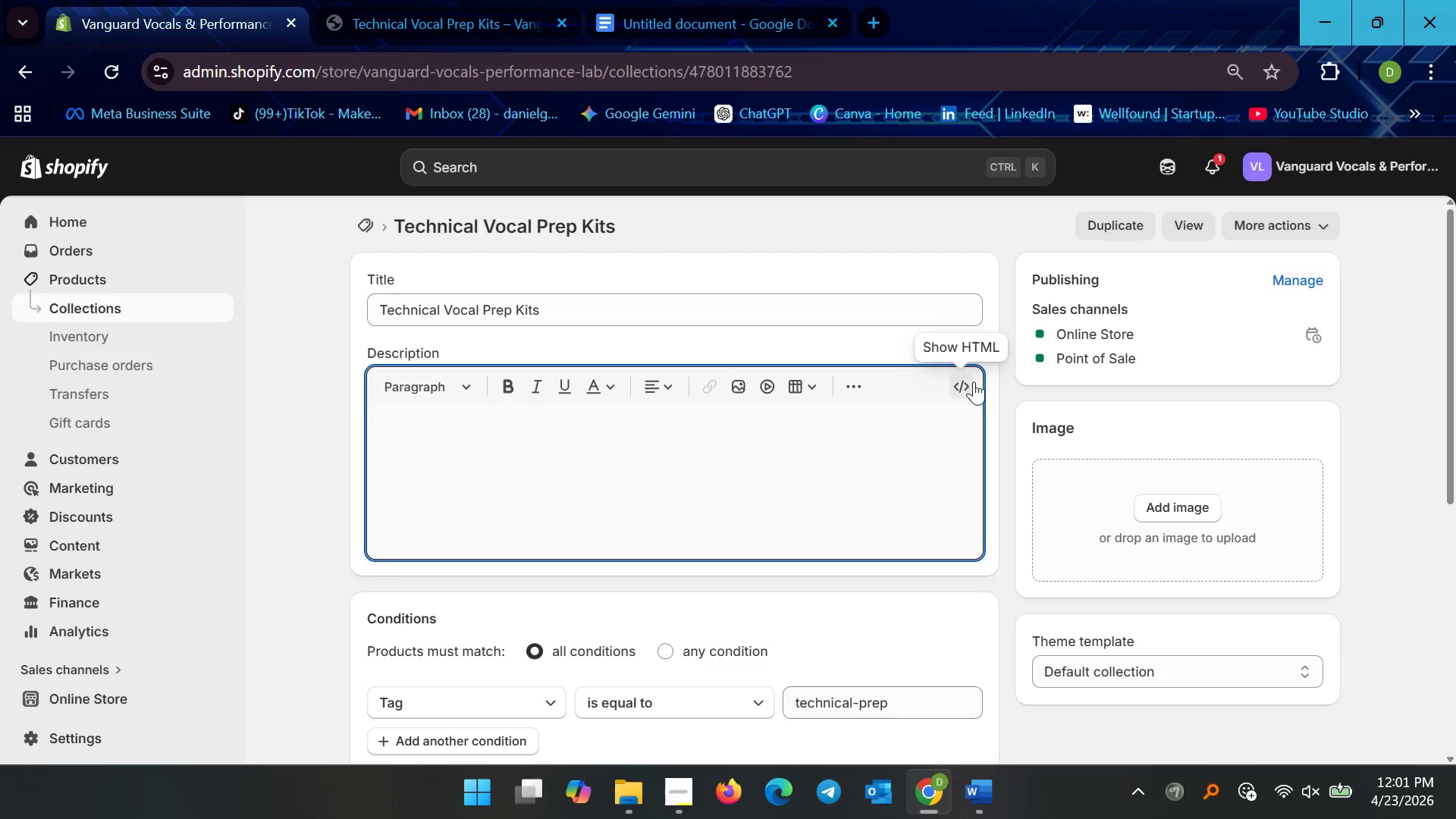 
left_click([974, 381])
 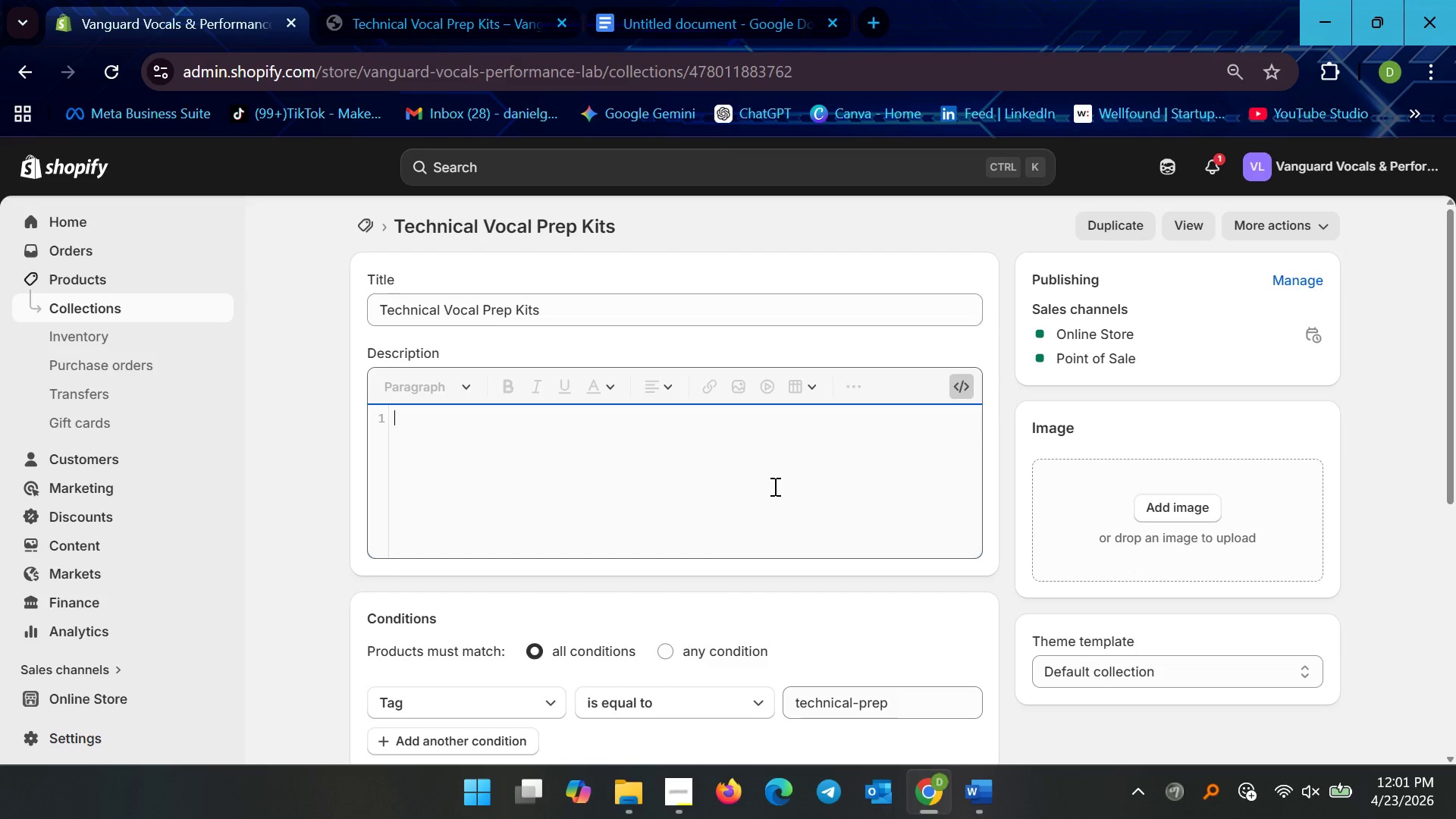 
hold_key(key=ControlLeft, duration=1.61)
 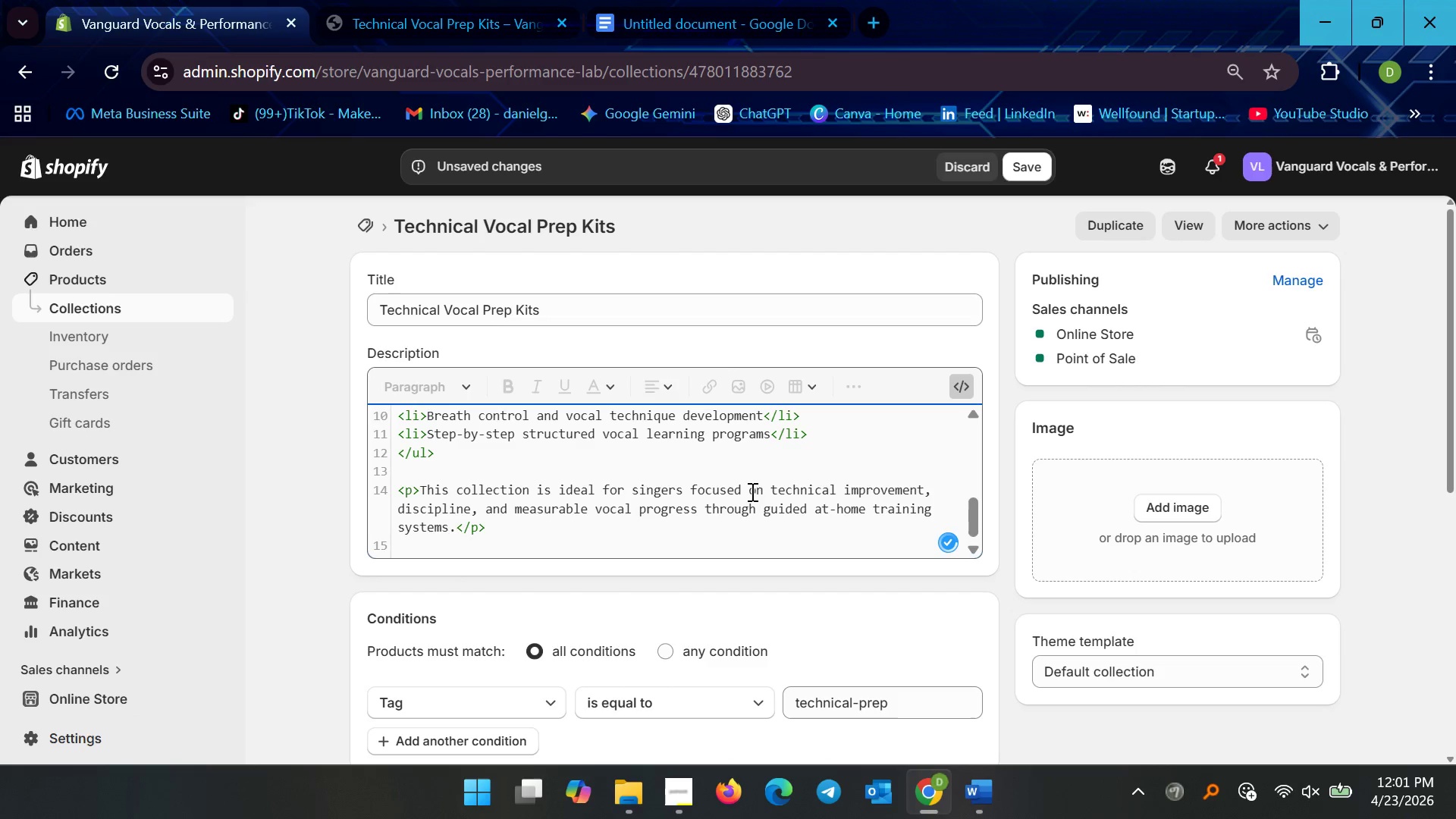 
hold_key(key=V, duration=0.36)
 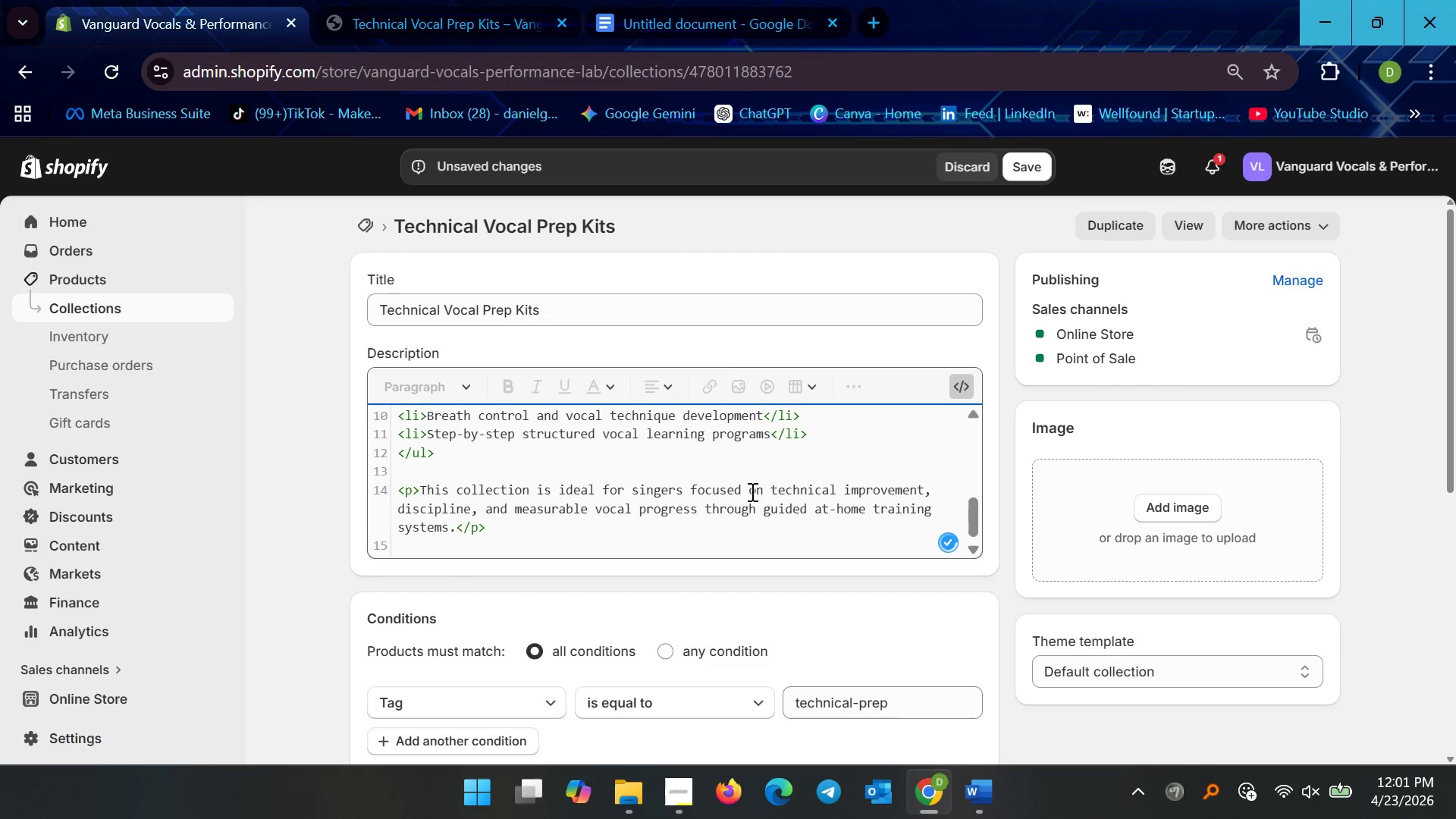 
key(Backspace)
 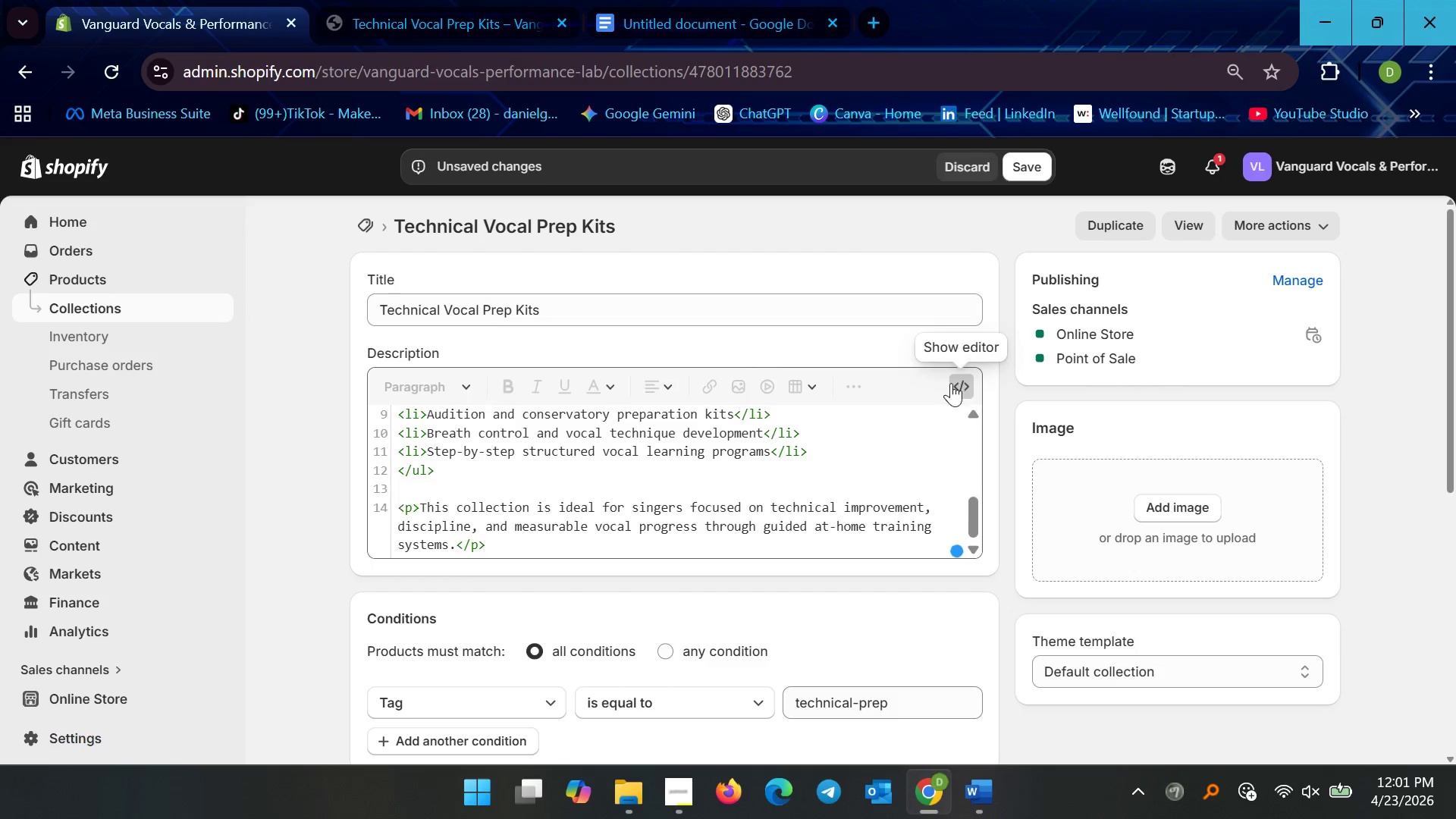 
double_click([771, 460])
 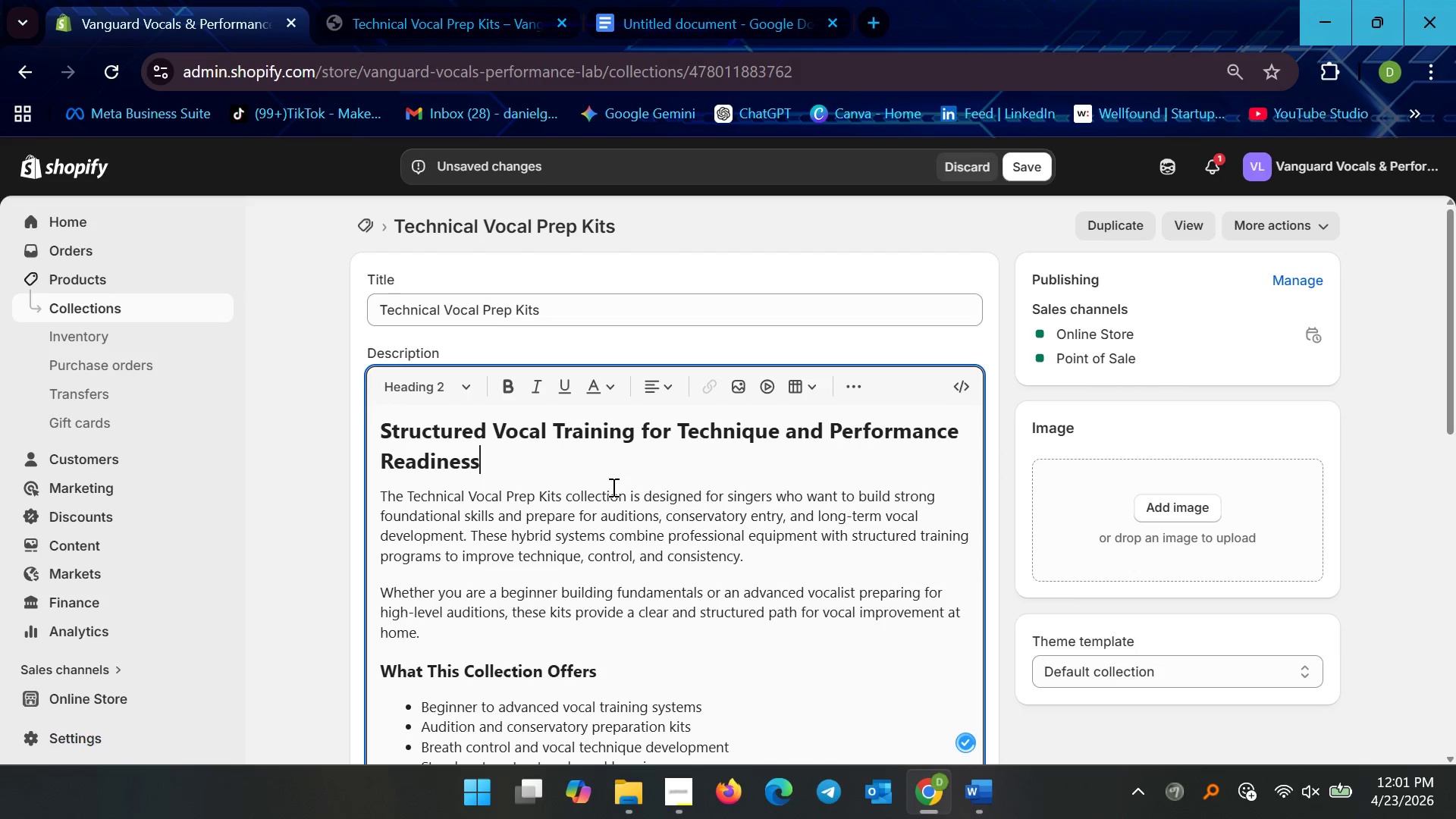 
scroll: coordinate [604, 492], scroll_direction: down, amount: 8.0
 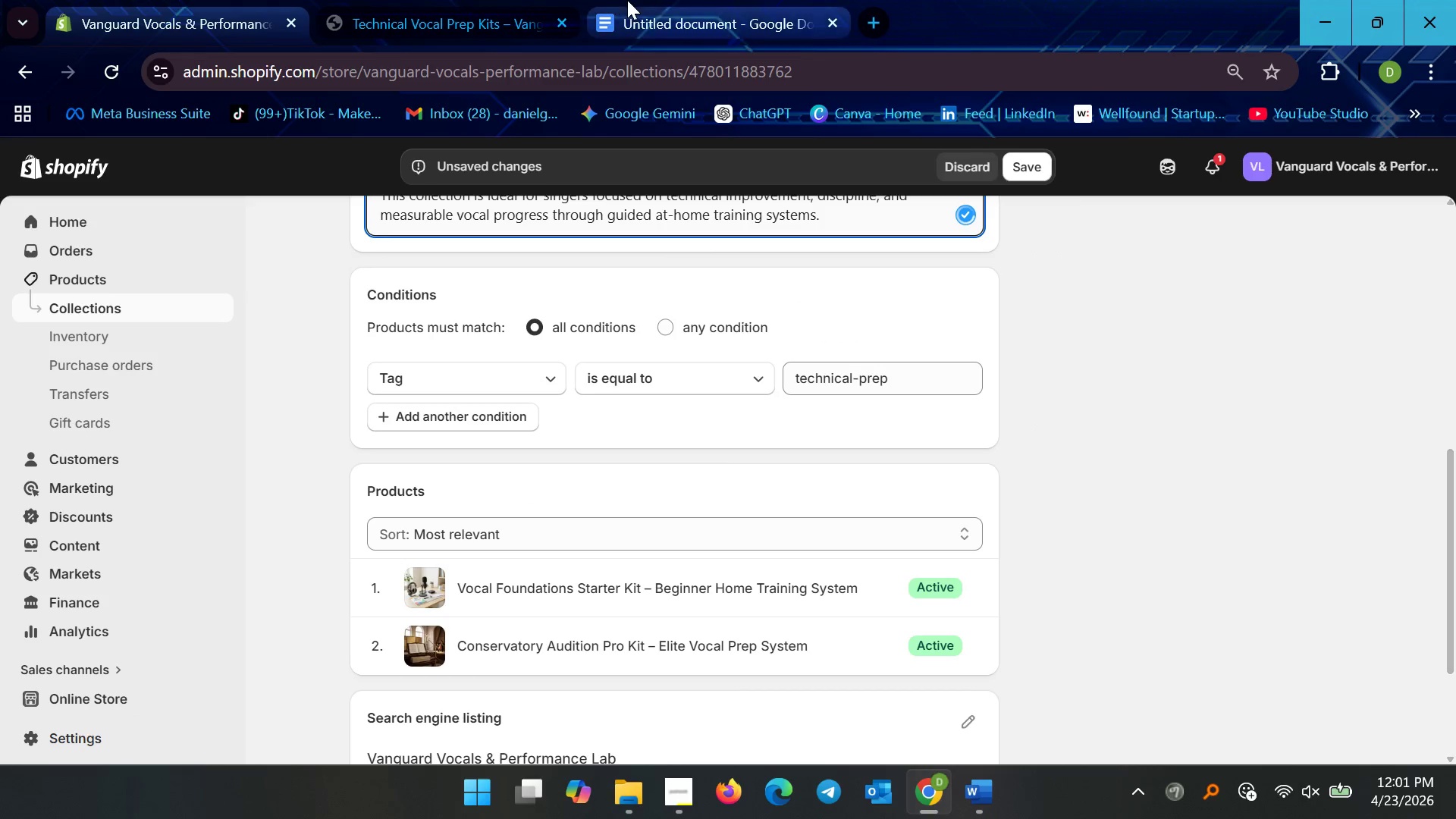 
left_click([701, 0])
 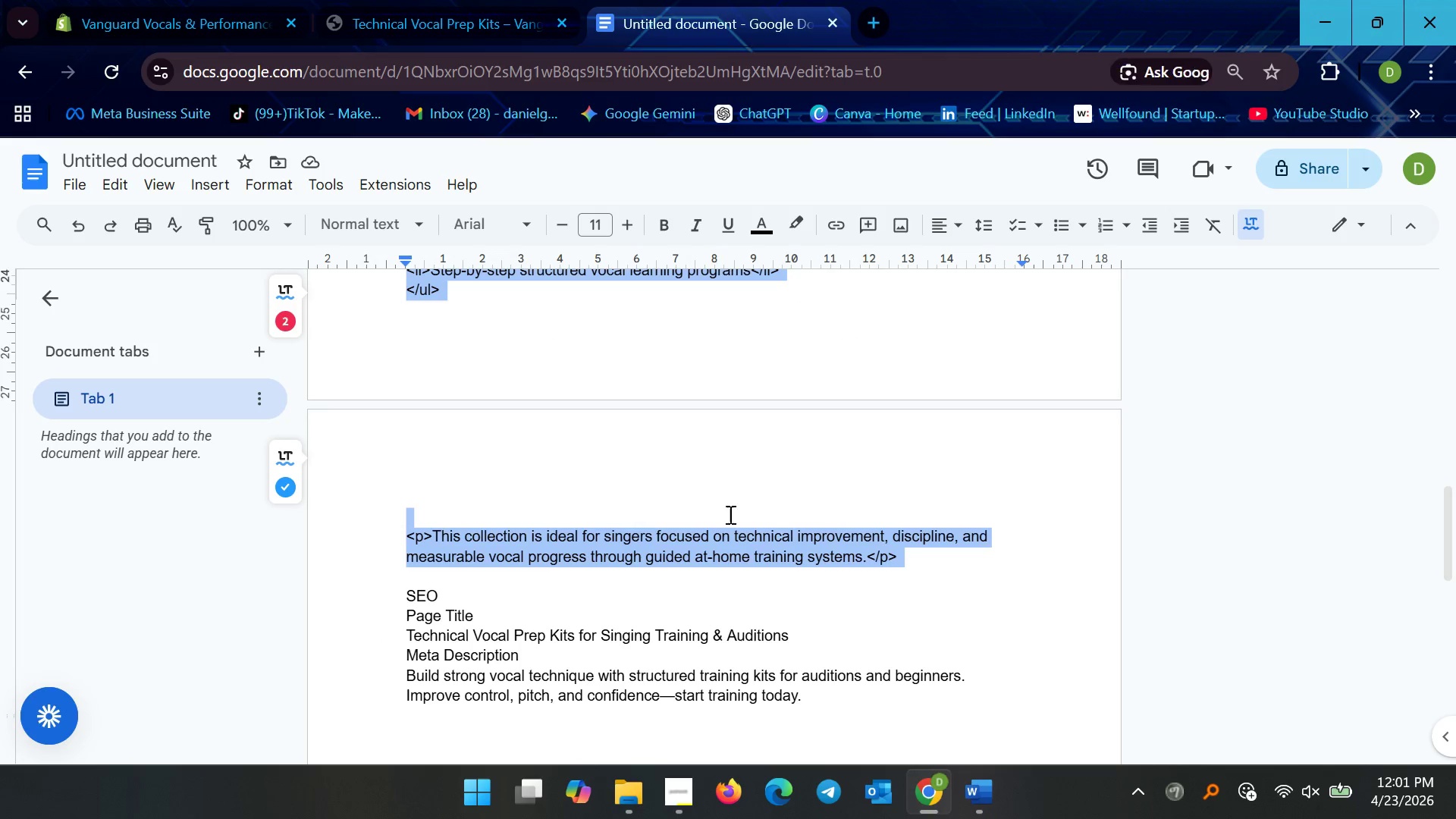 
scroll: coordinate [739, 564], scroll_direction: down, amount: 4.0
 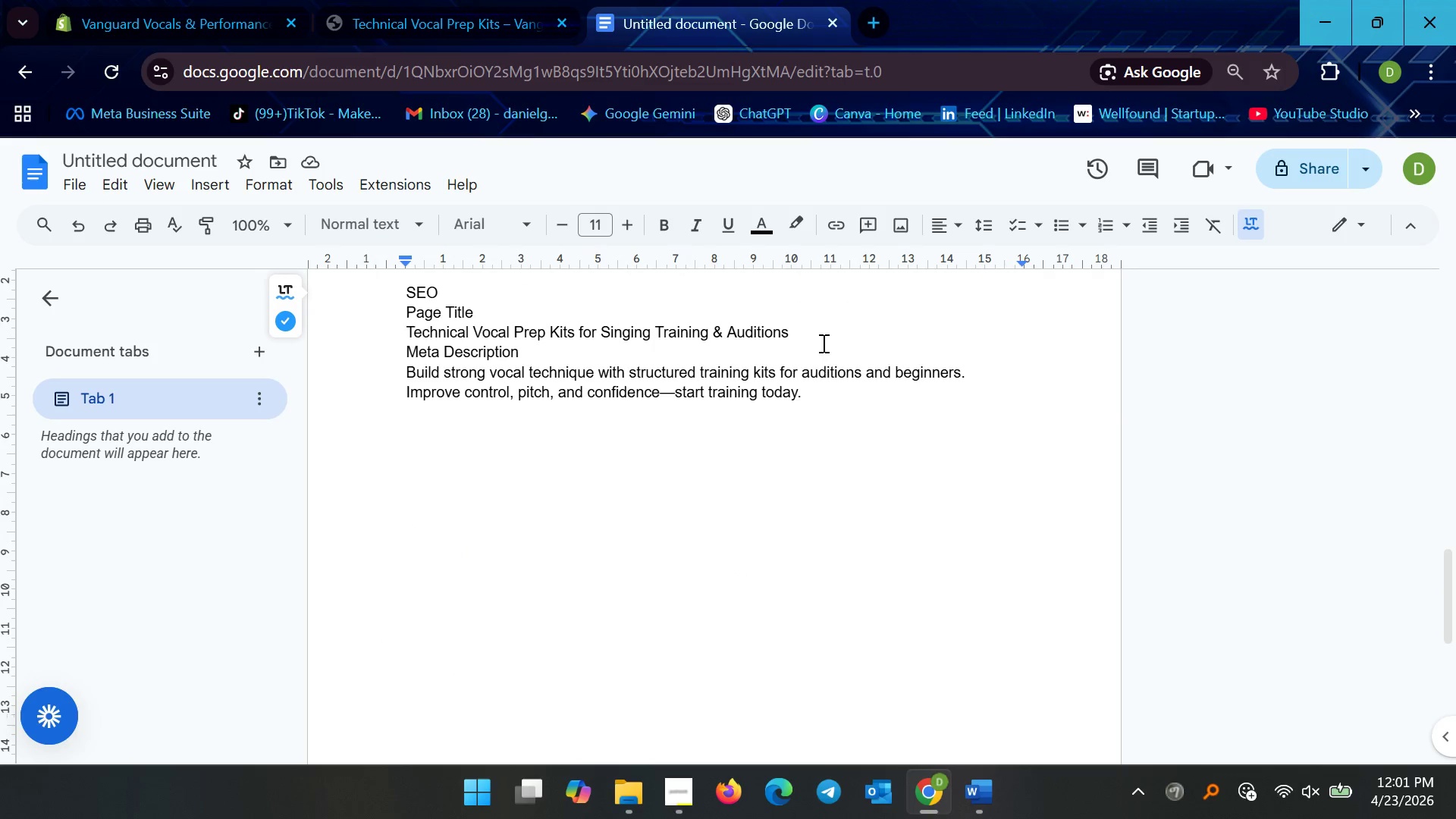 
double_click([726, 543])
 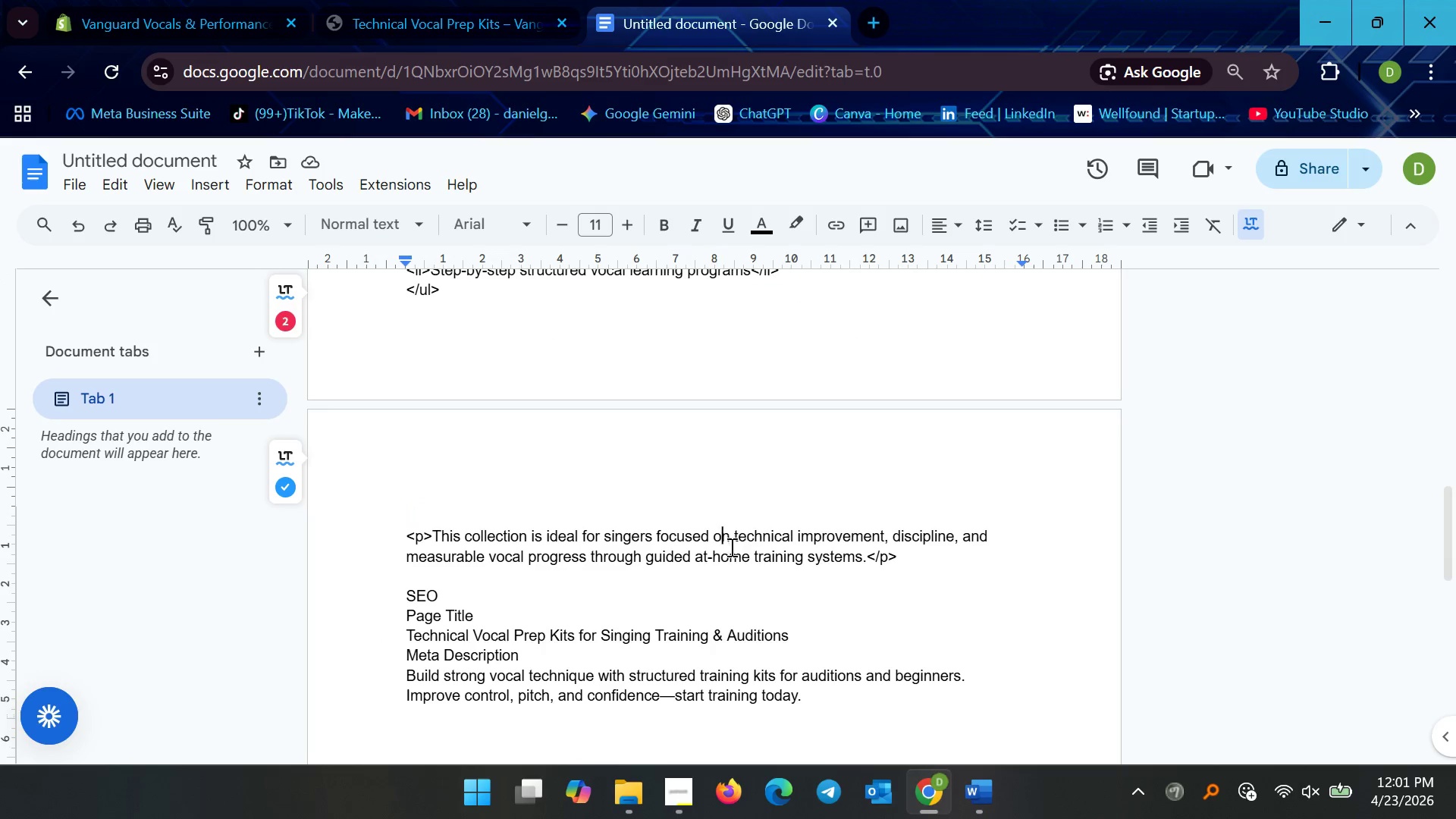 
left_click_drag(start_coordinate=[823, 334], to_coordinate=[405, 335])
 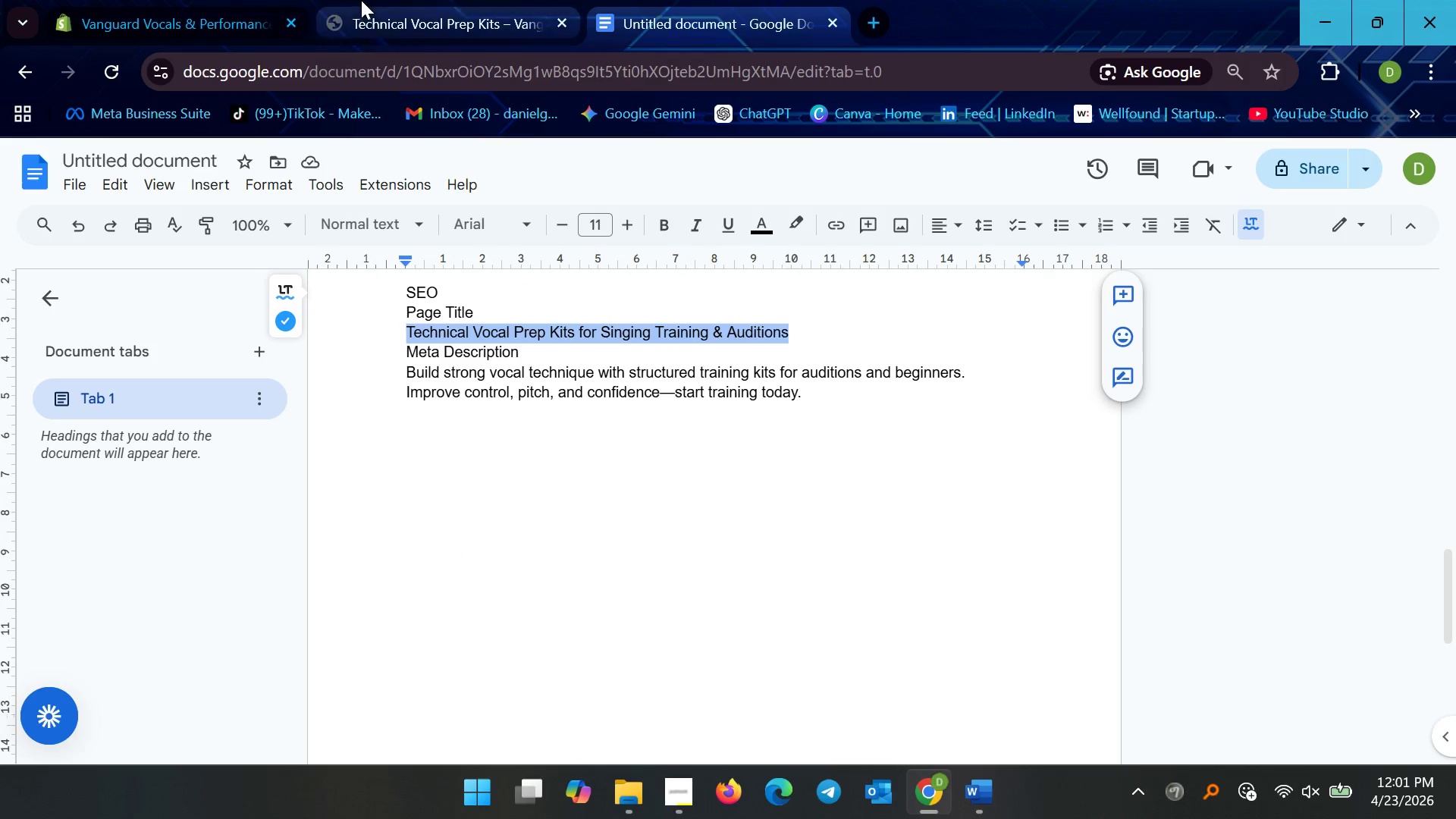 
key(Control+C)
 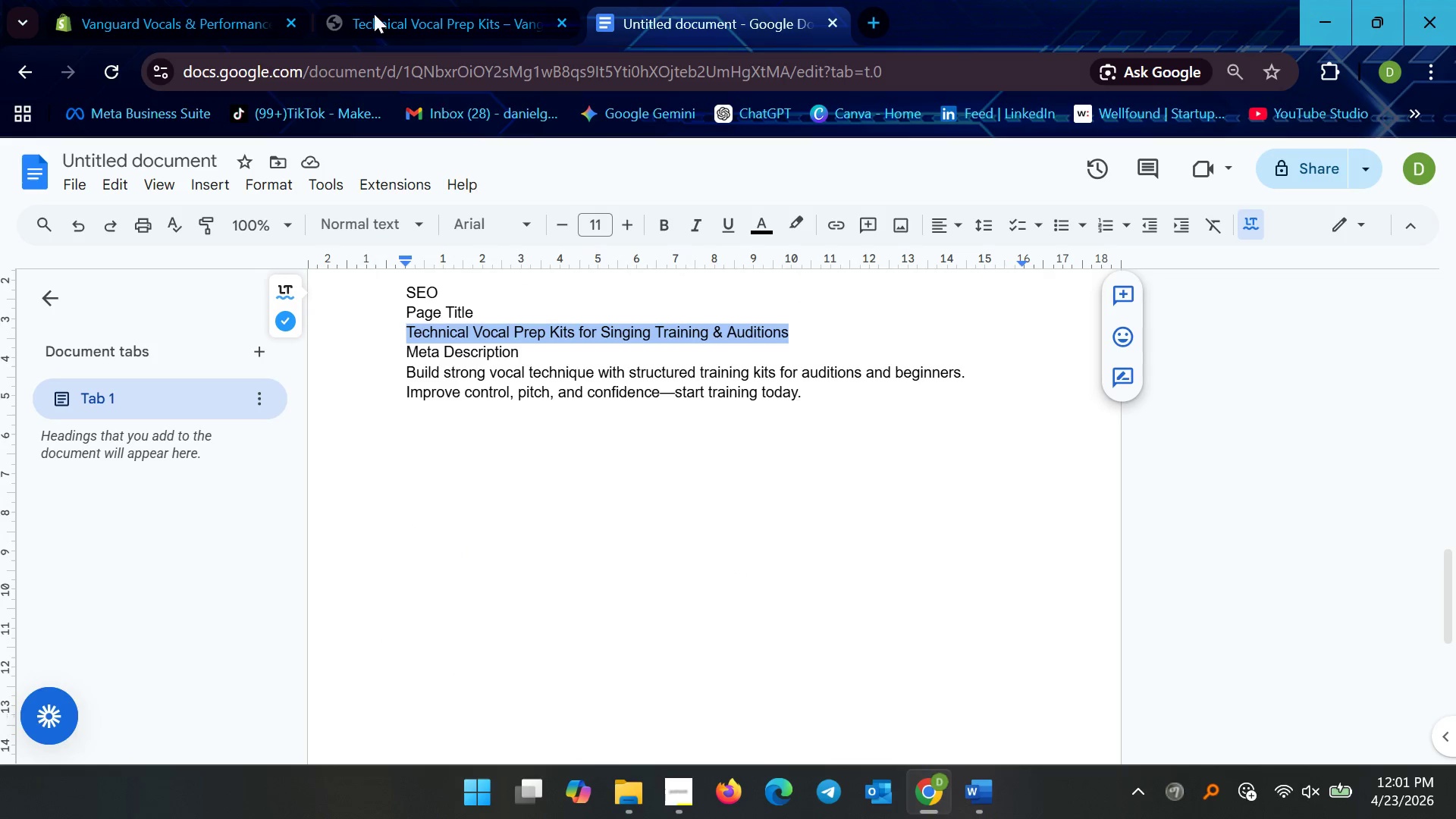 
key(Control+C)
 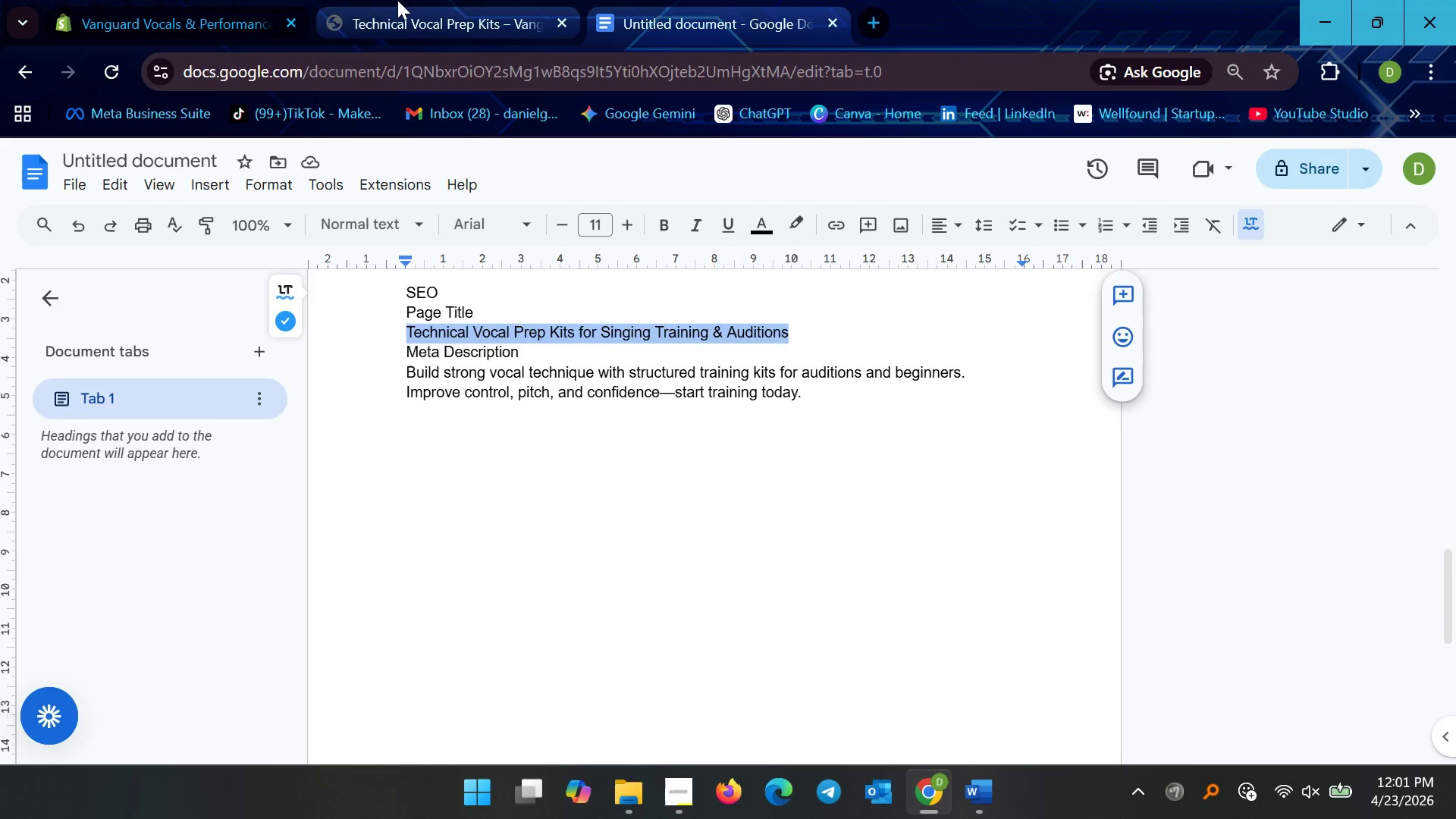 
left_click([397, 0])
 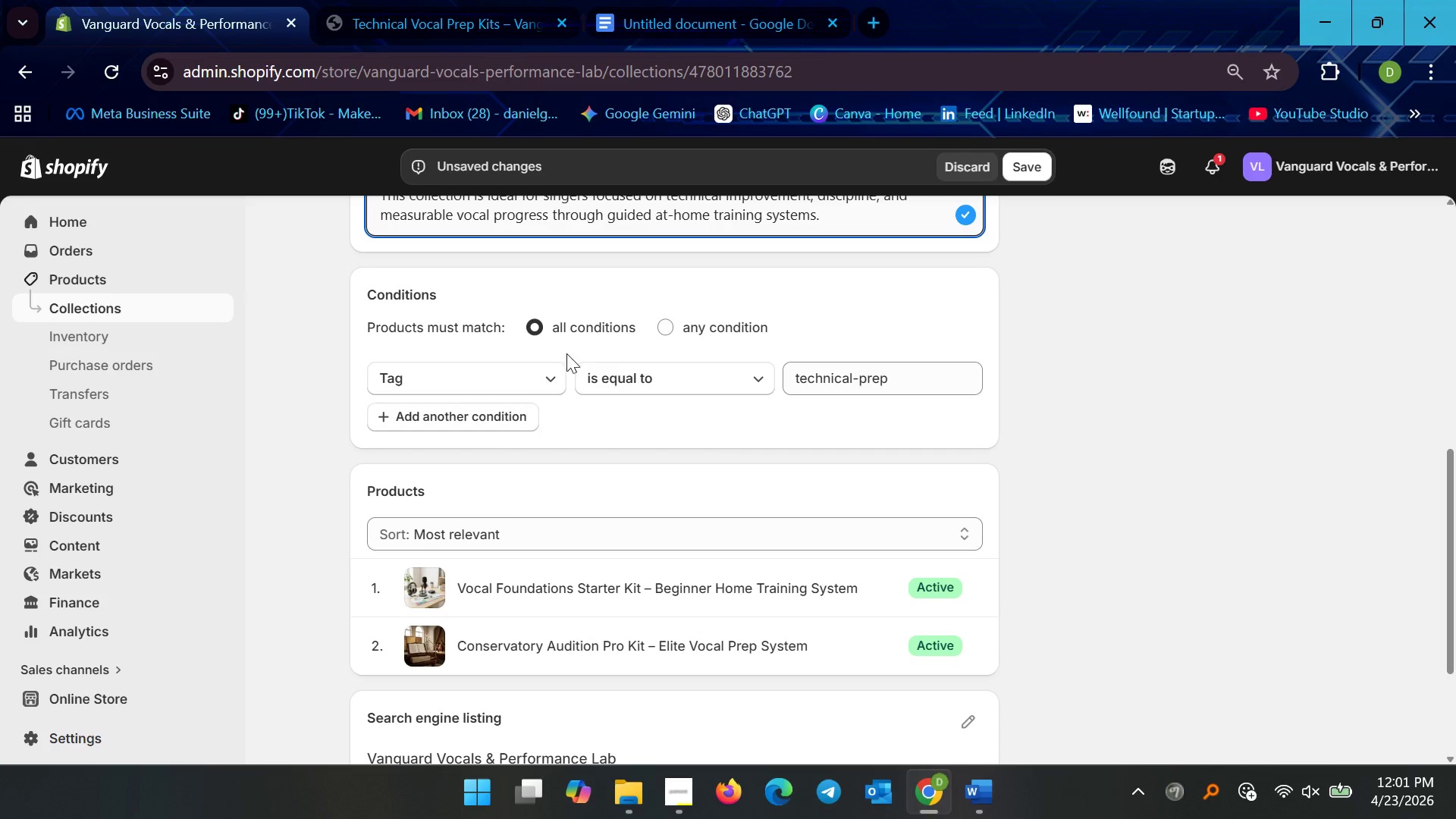 
scroll: coordinate [618, 528], scroll_direction: down, amount: 10.0
 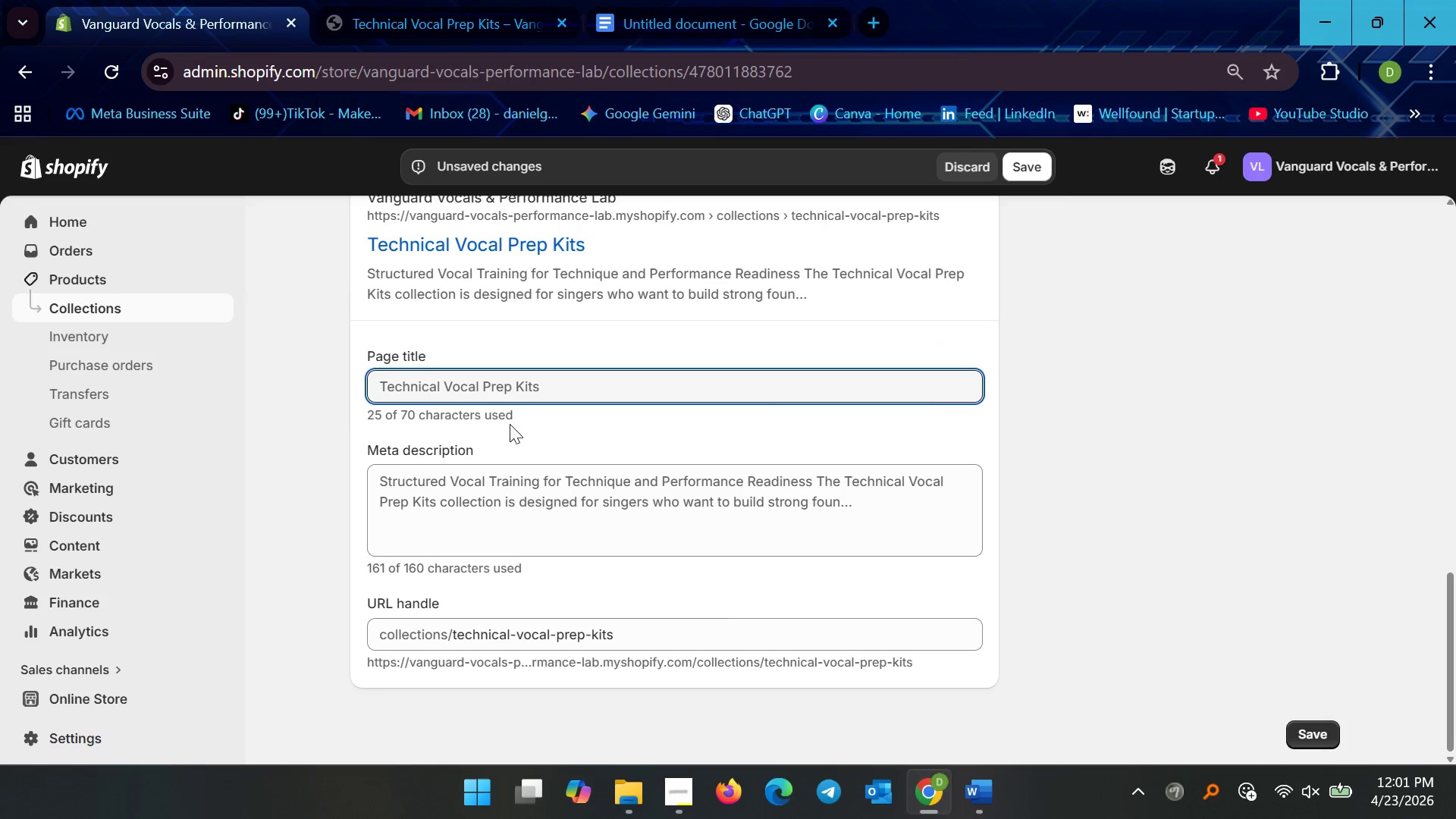 
left_click([532, 401])
 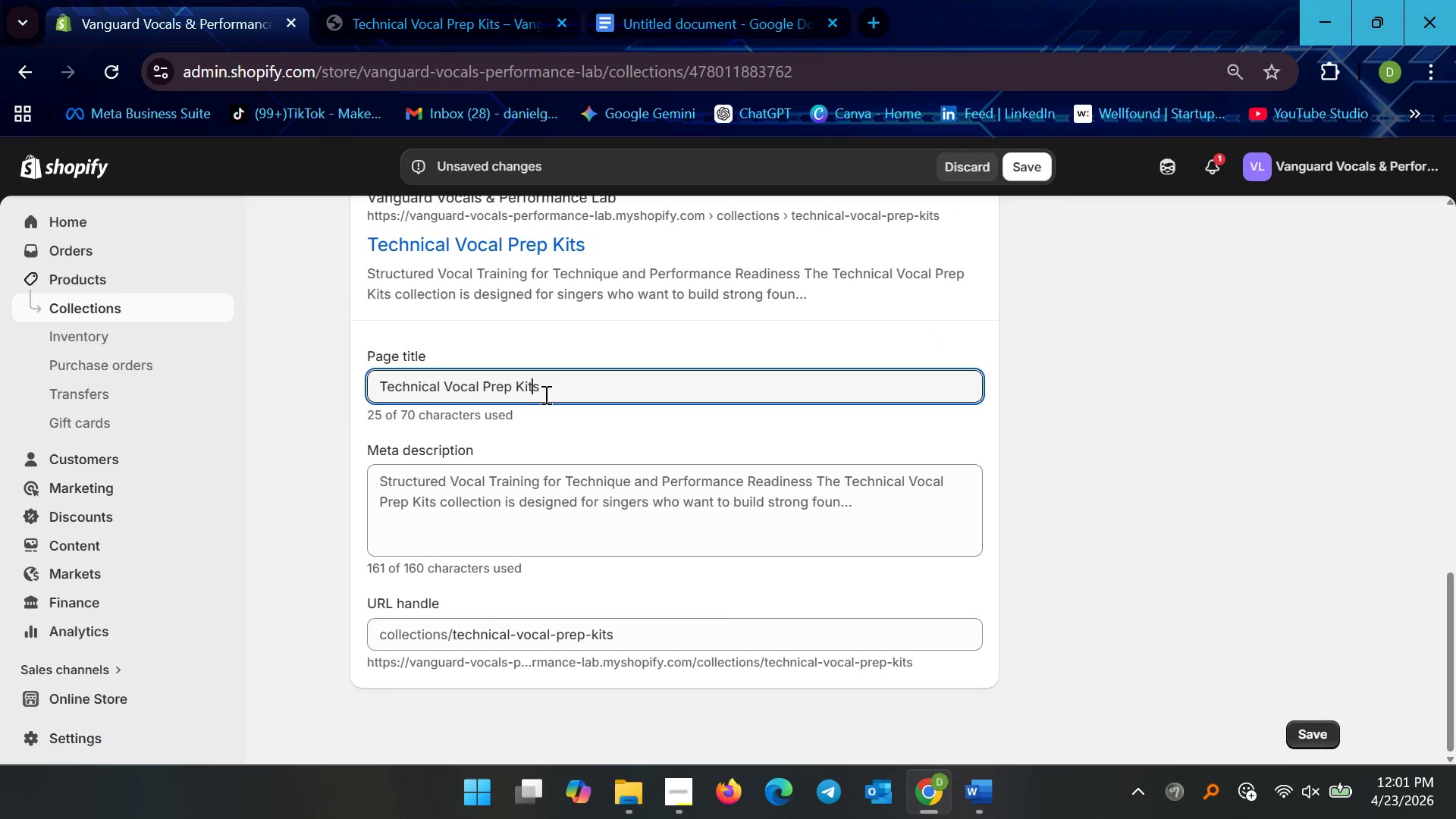 
key(Control+A)
 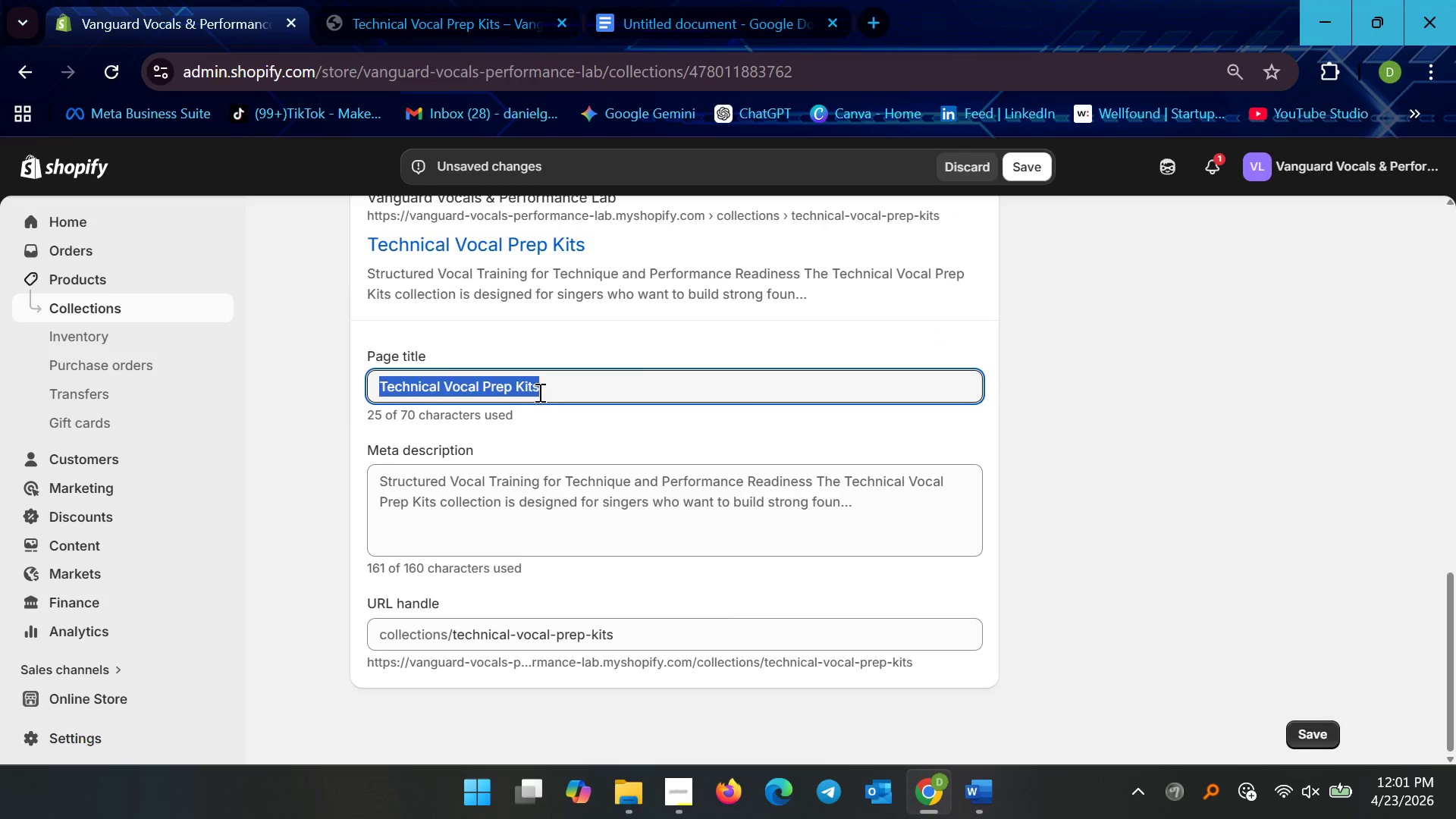 
key(Control+V)
 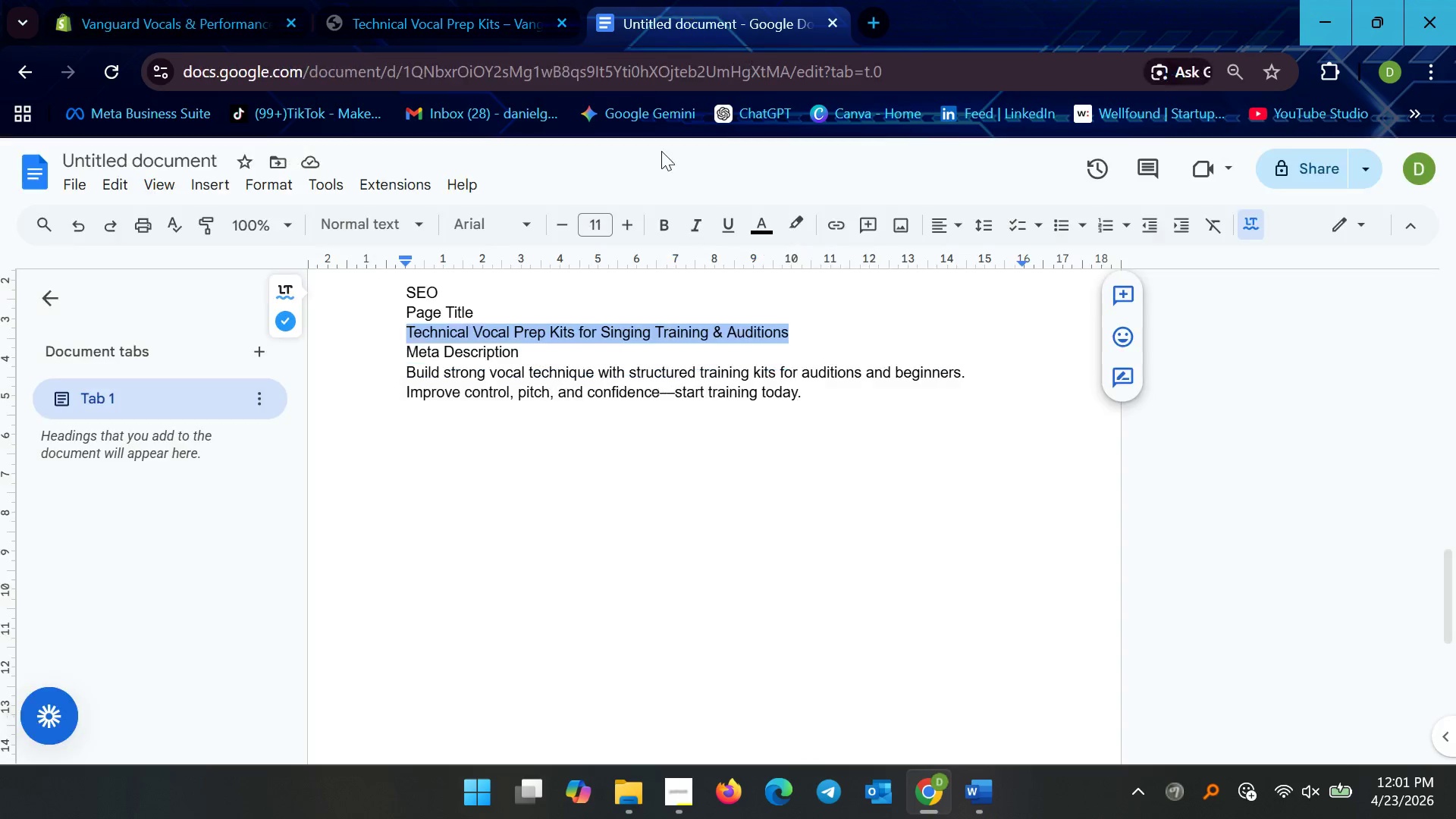 
double_click([603, 489])
 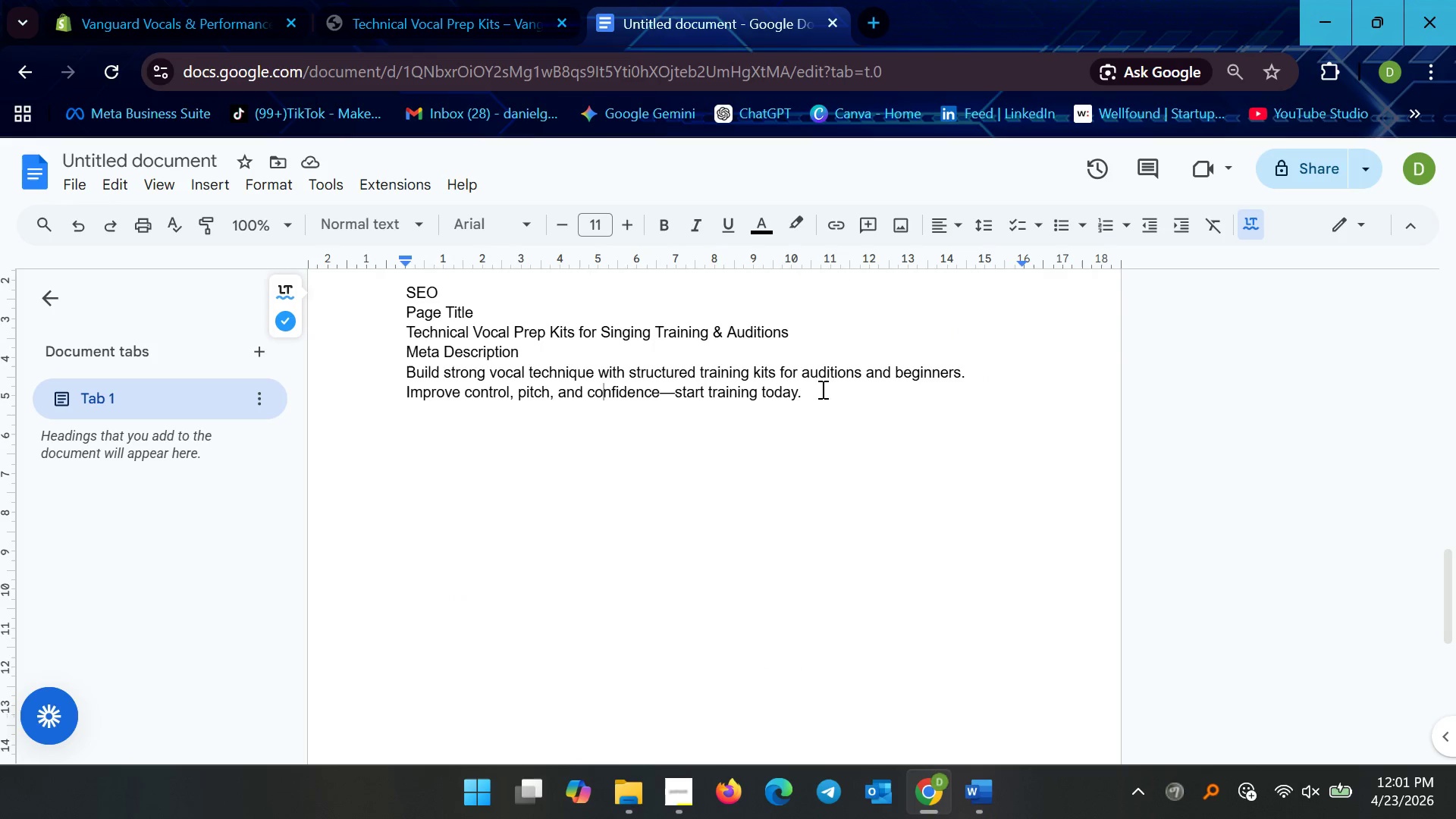 
left_click_drag(start_coordinate=[819, 386], to_coordinate=[406, 366])
 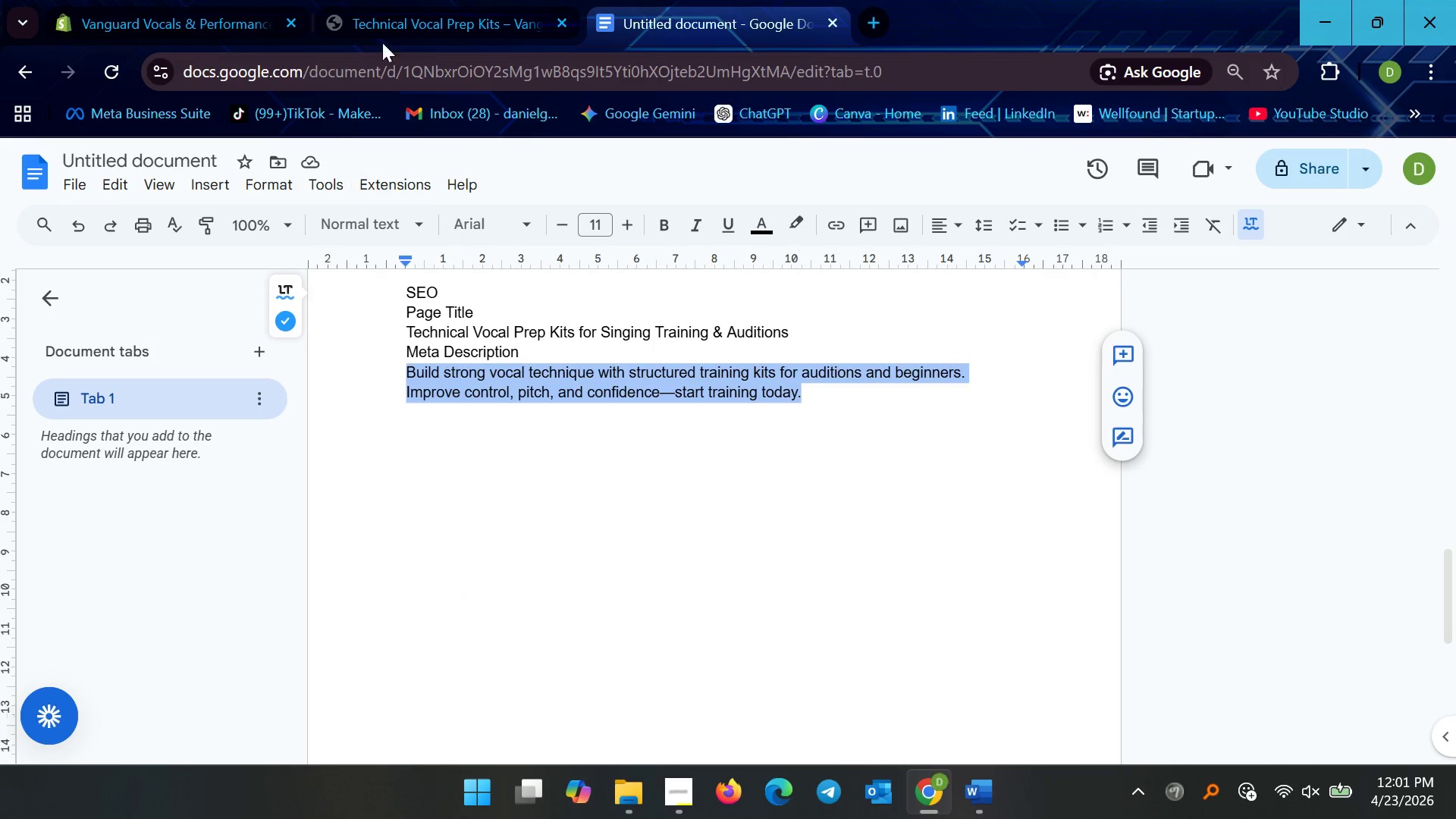 
key(Control+C)
 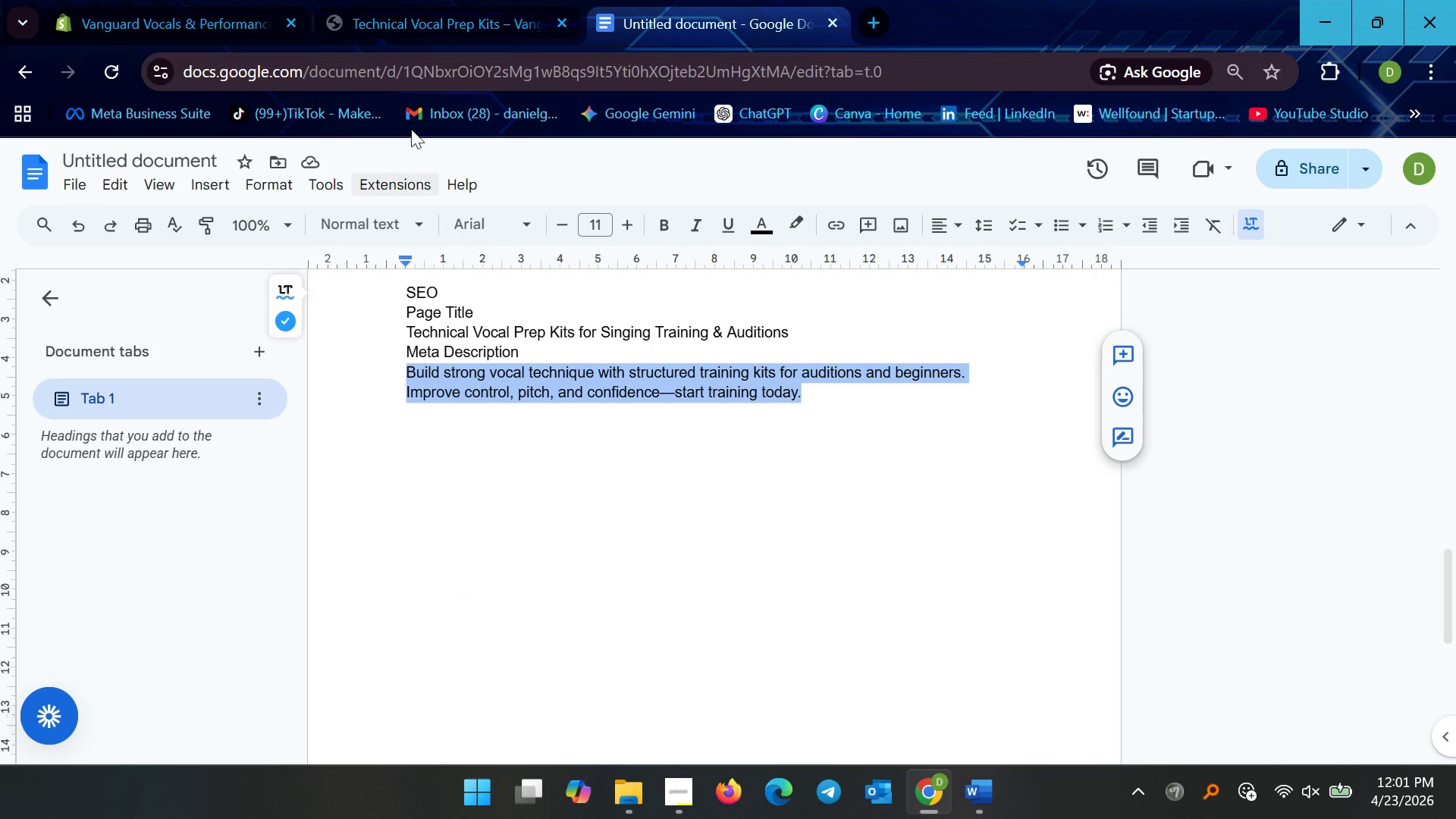 
key(Control+C)